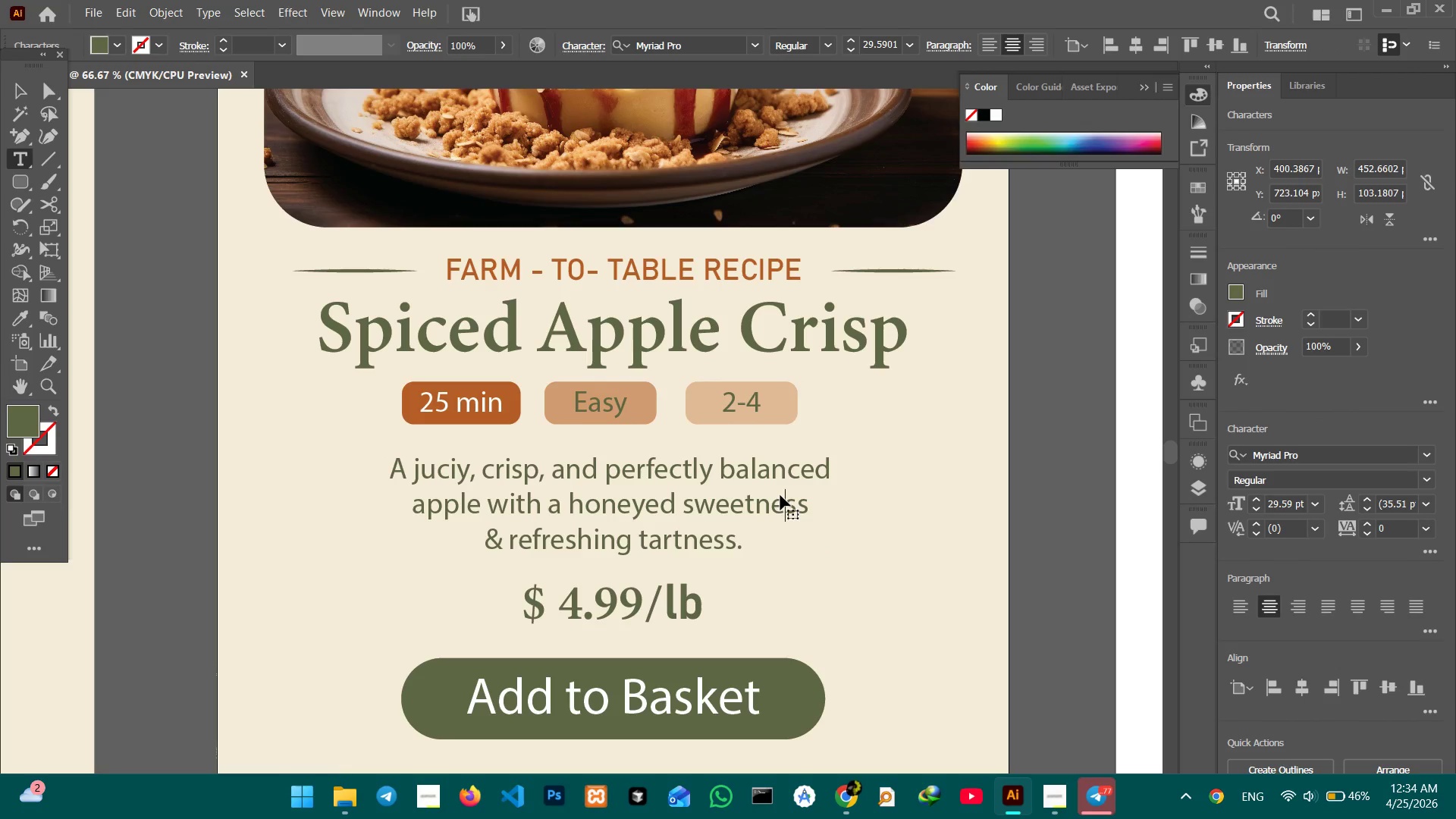 
triple_click([780, 495])
 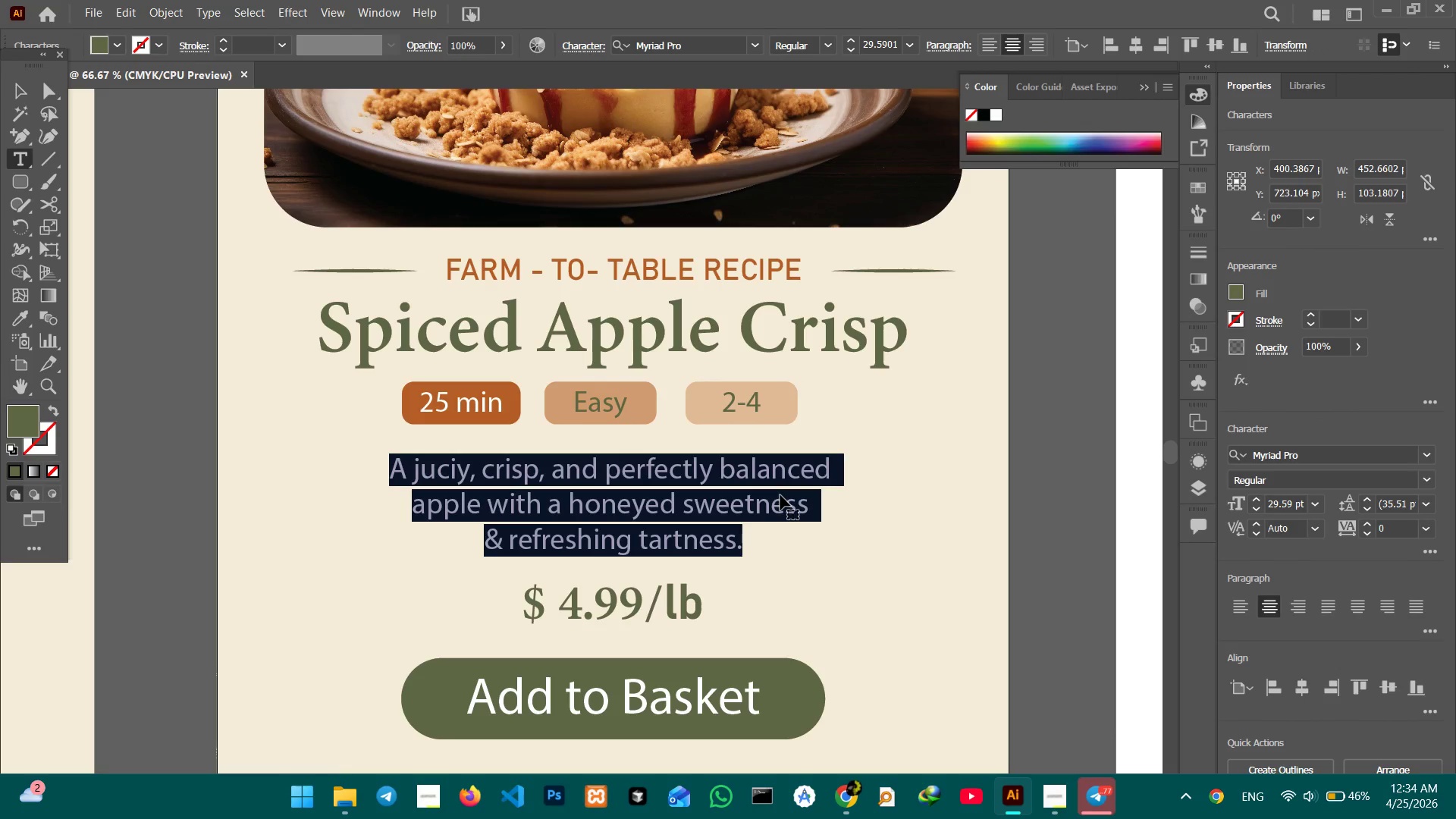 
triple_click([780, 495])
 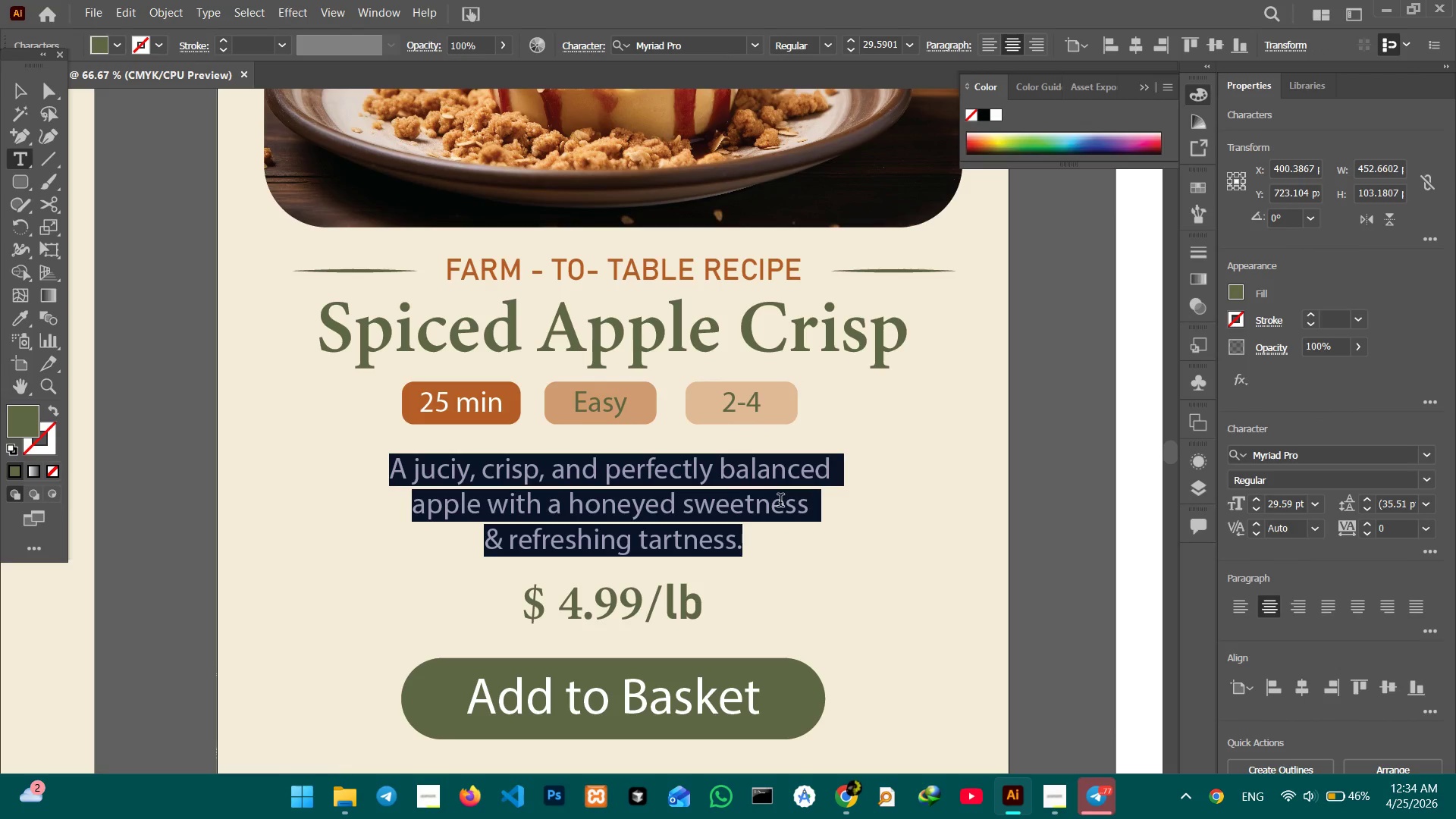 
type(A warm )
 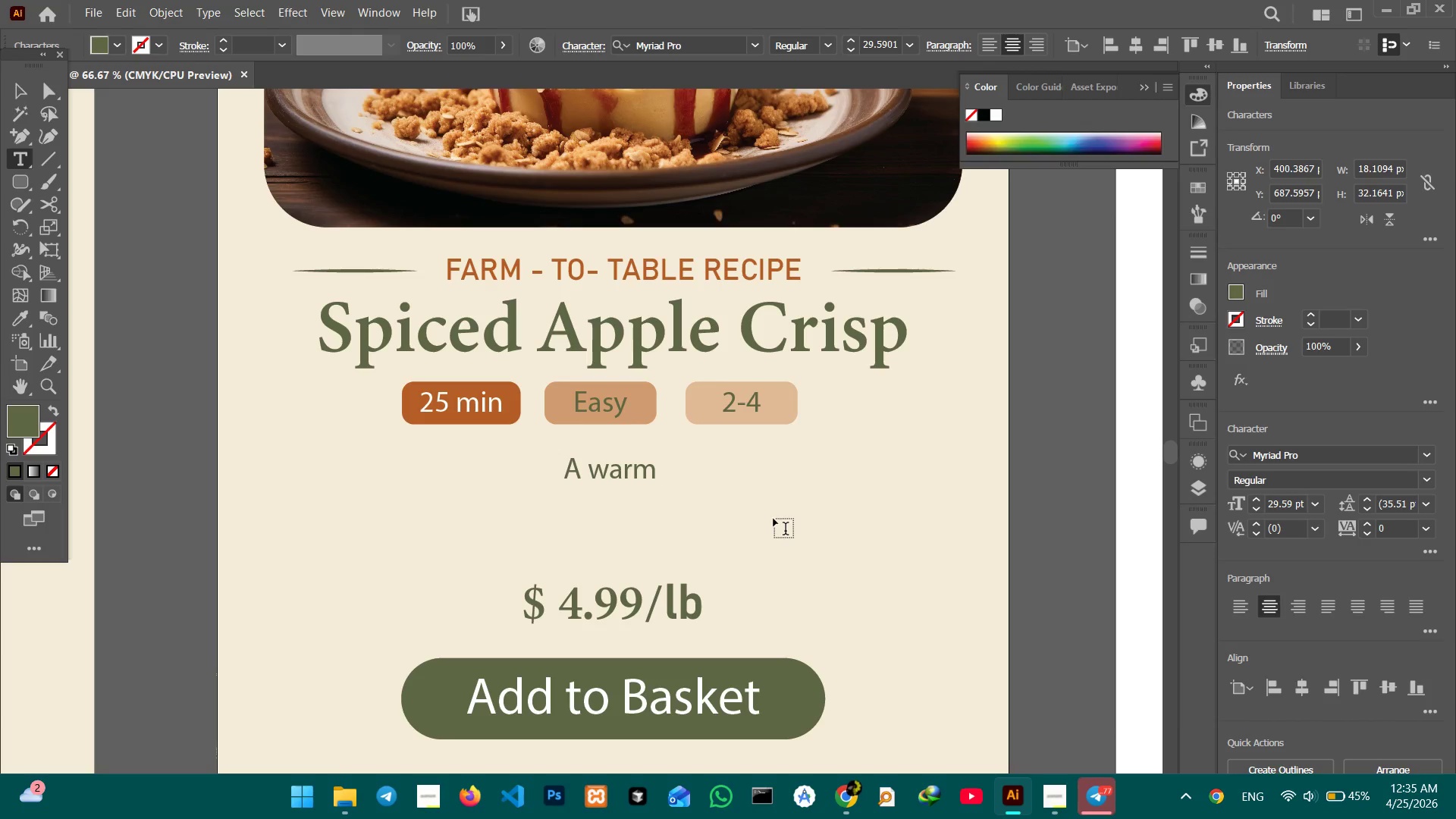 
type(and comforting dessert made with fresh her)
 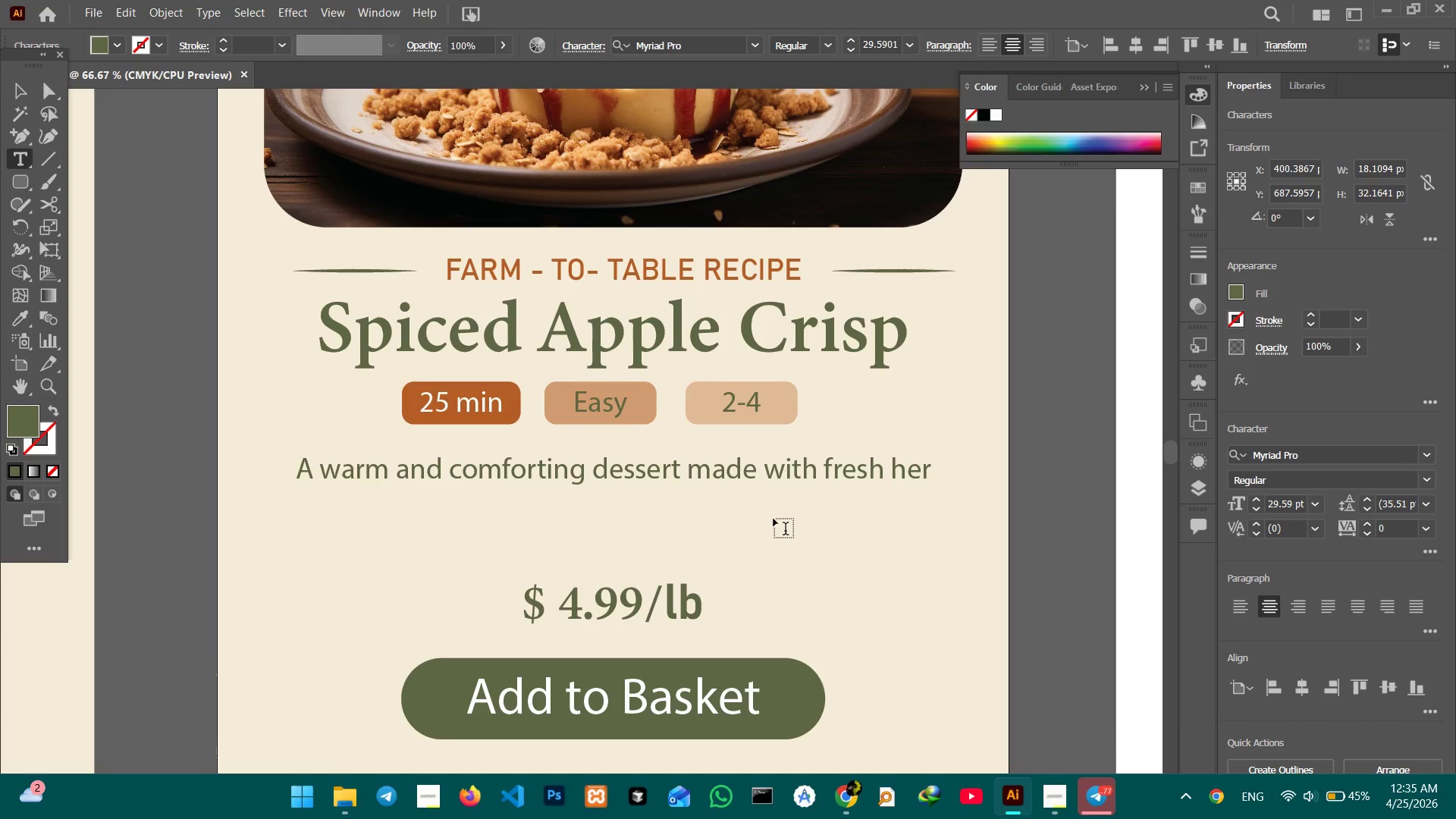 
key(Backspace)
type(irloom apples)
 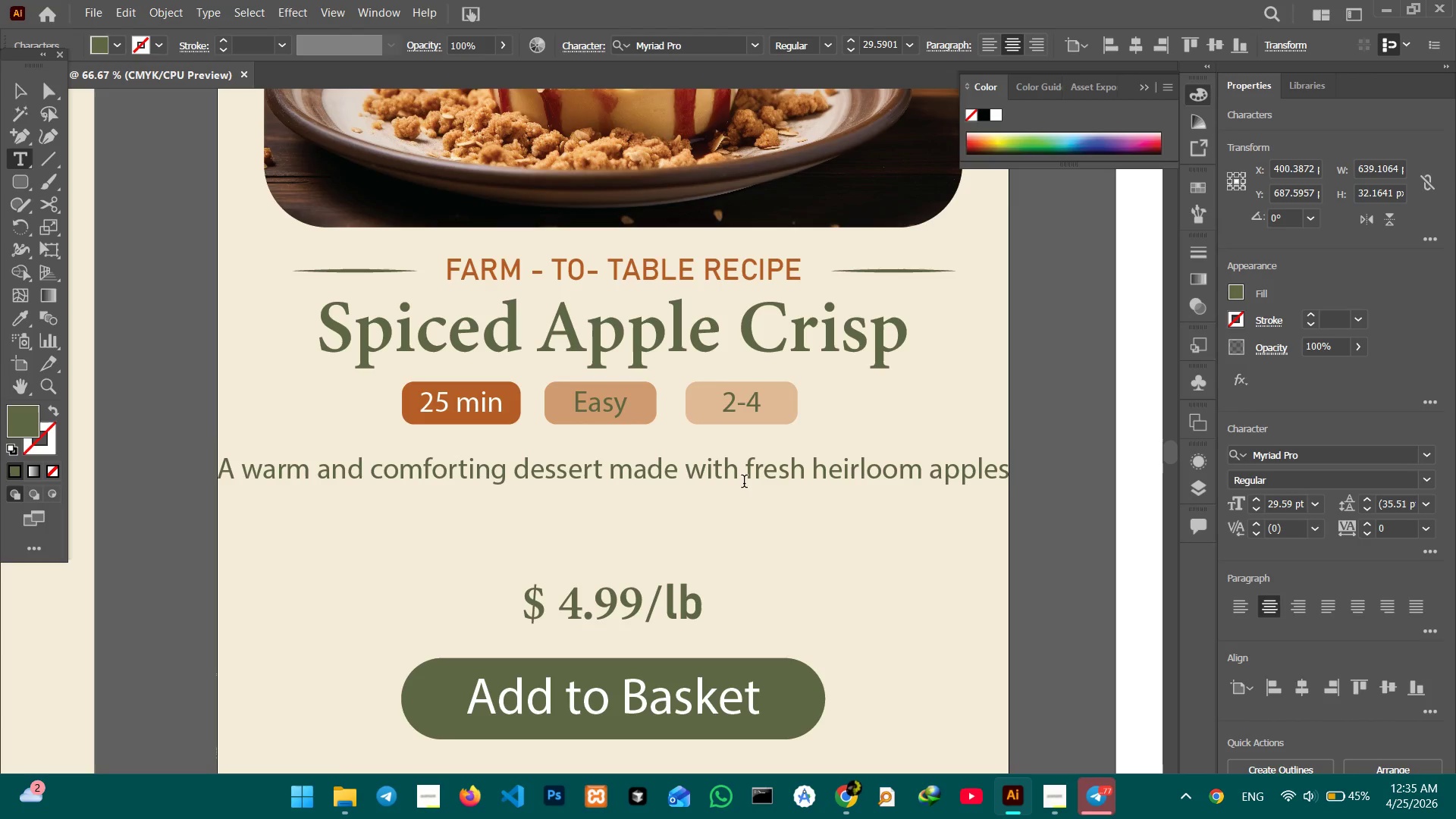 
left_click([747, 471])
 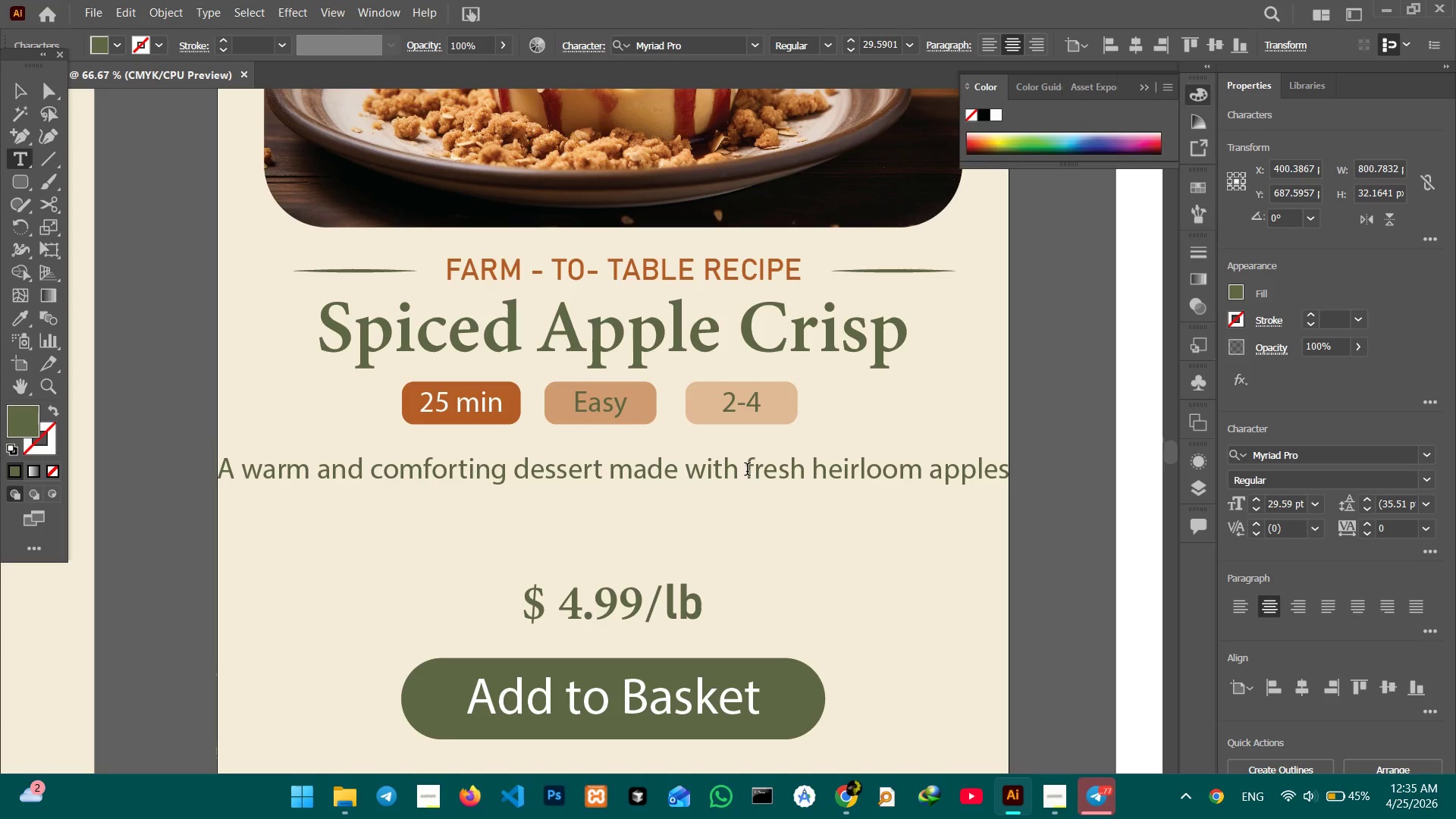 
key(Shift+Enter)
 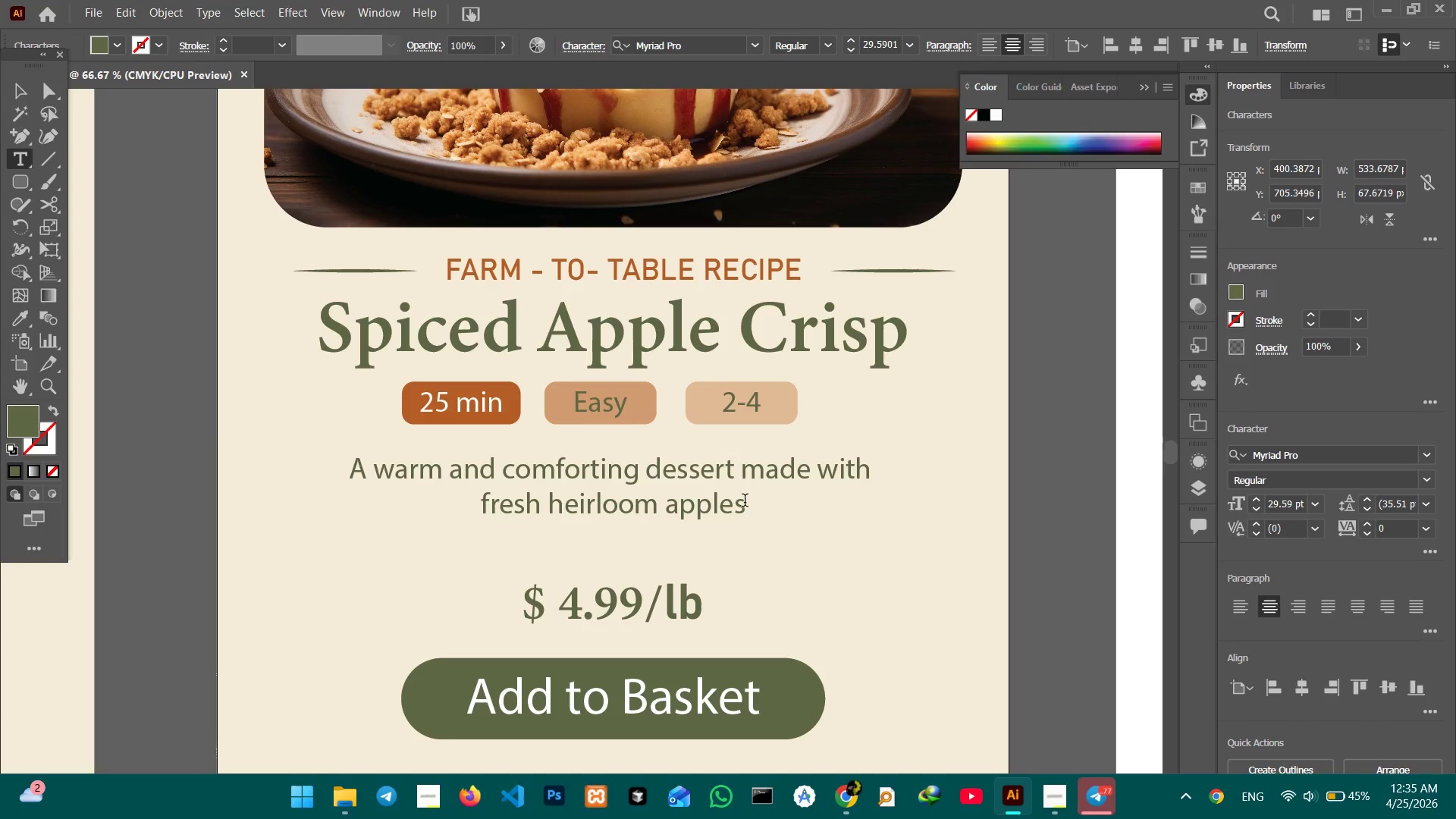 
left_click([740, 503])
 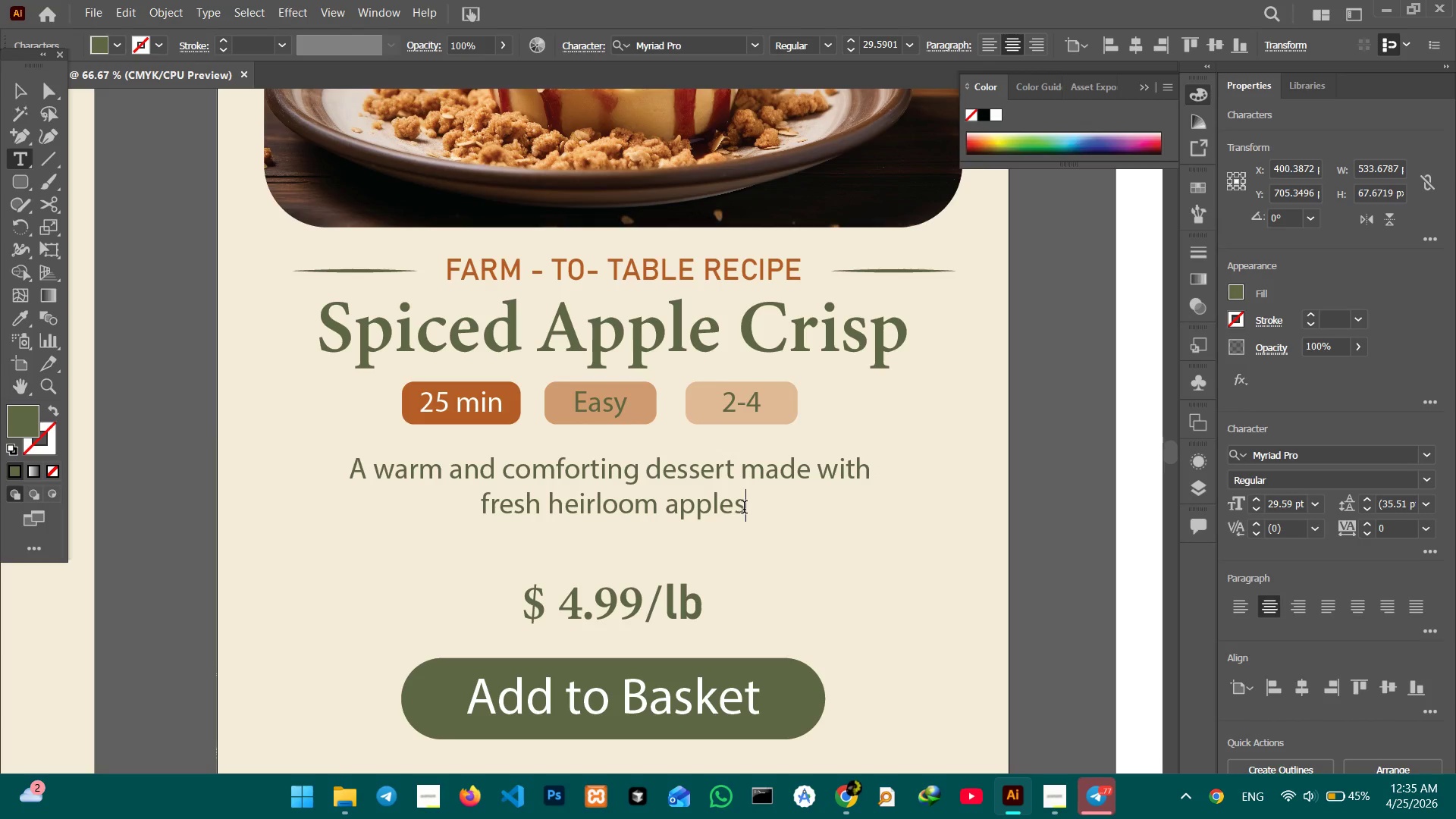 
key(Space)
 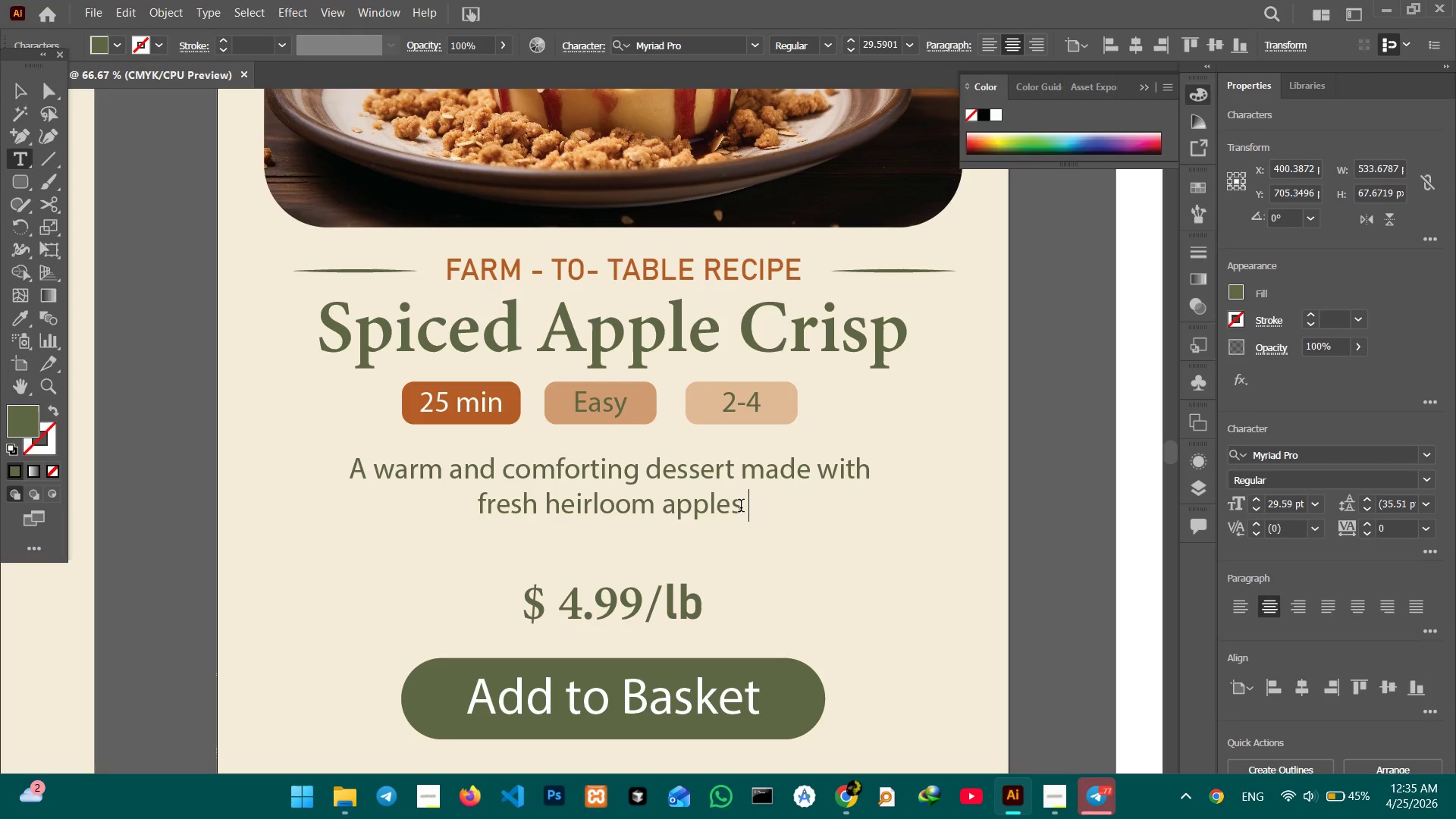 
key(Backspace)
type(, cinnamon, and a buttery oat topping.)
 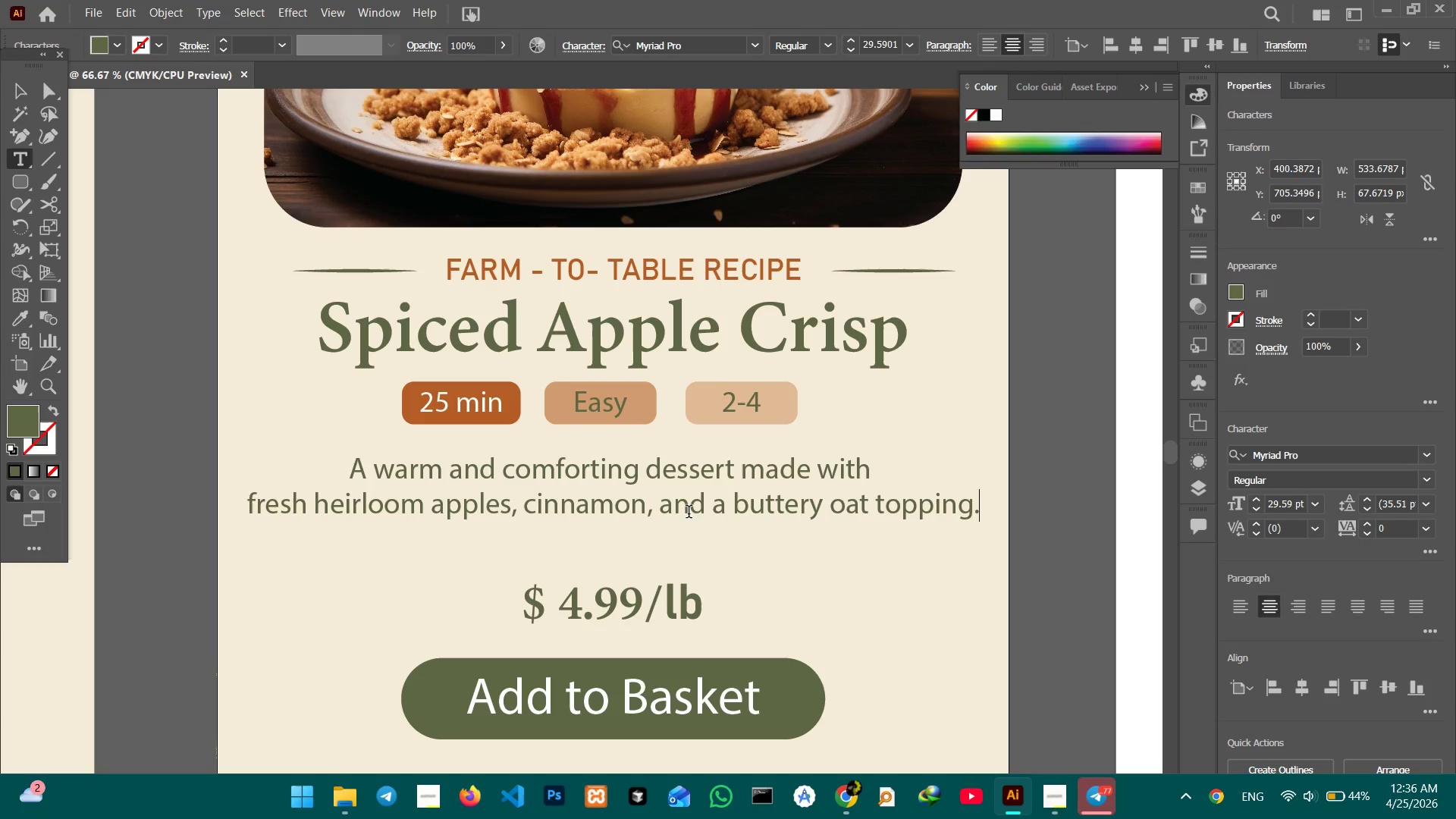 
left_click([713, 510])
 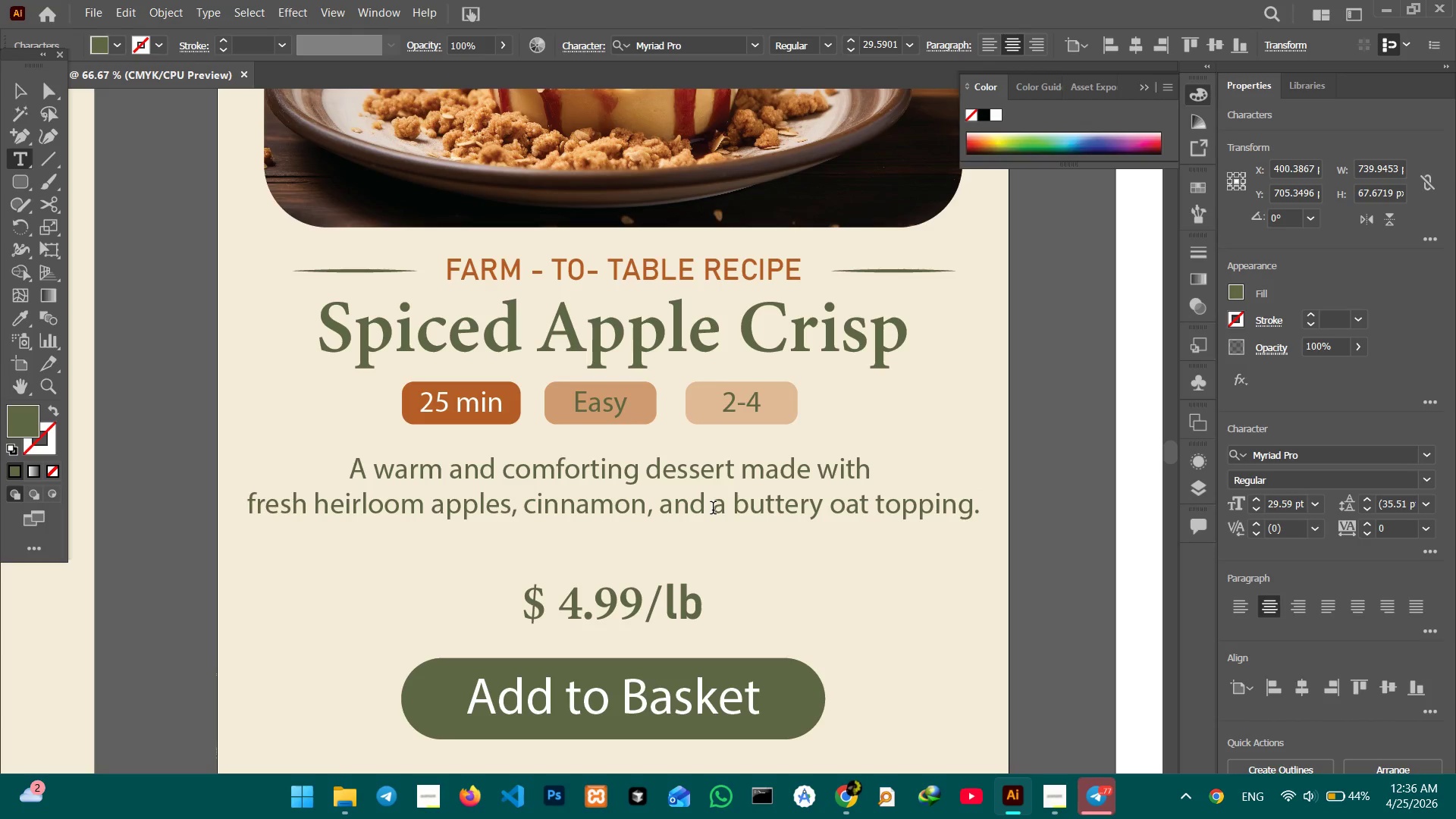 
key(Shift+Enter)
 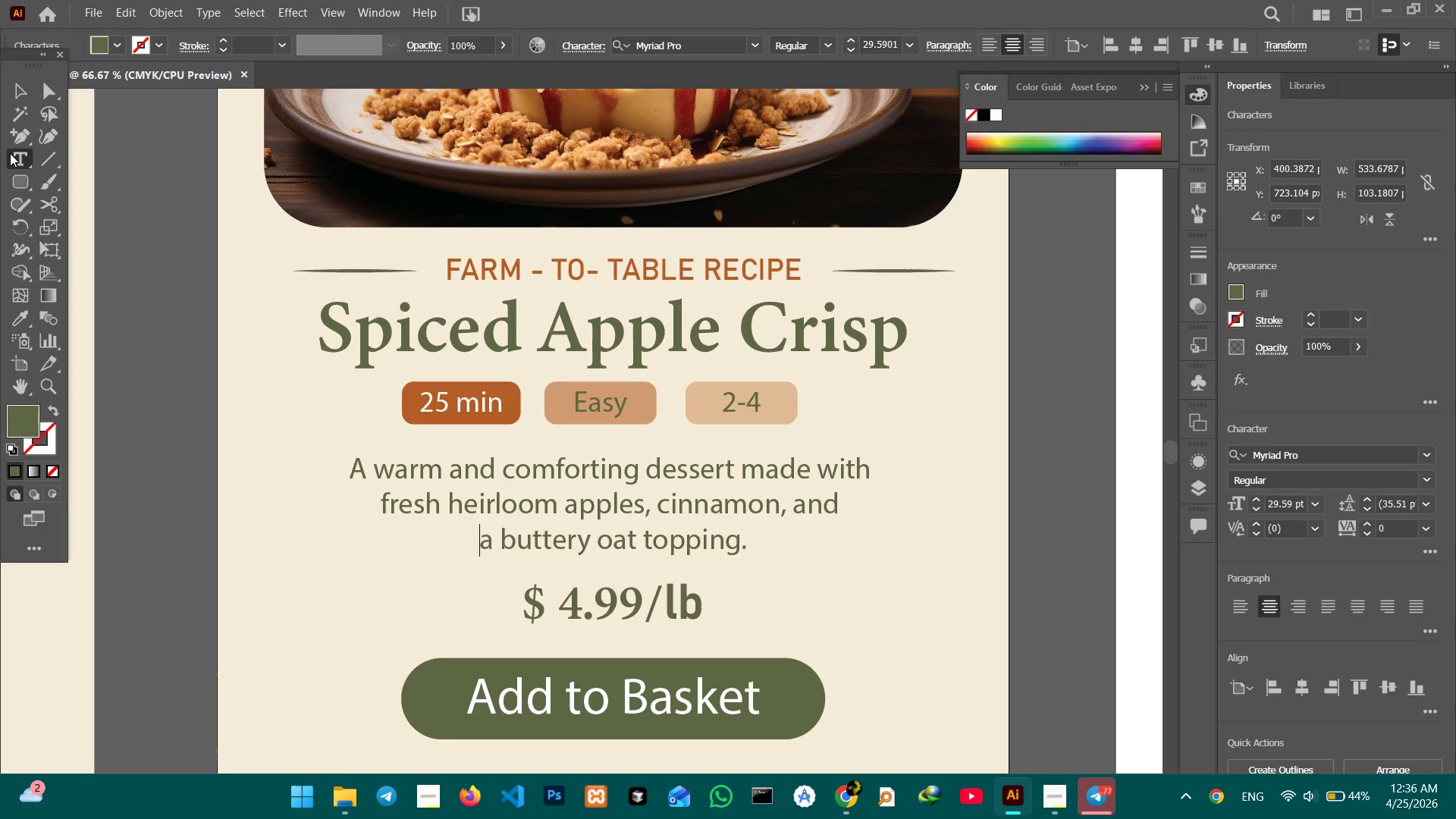 
left_click([16, 93])
 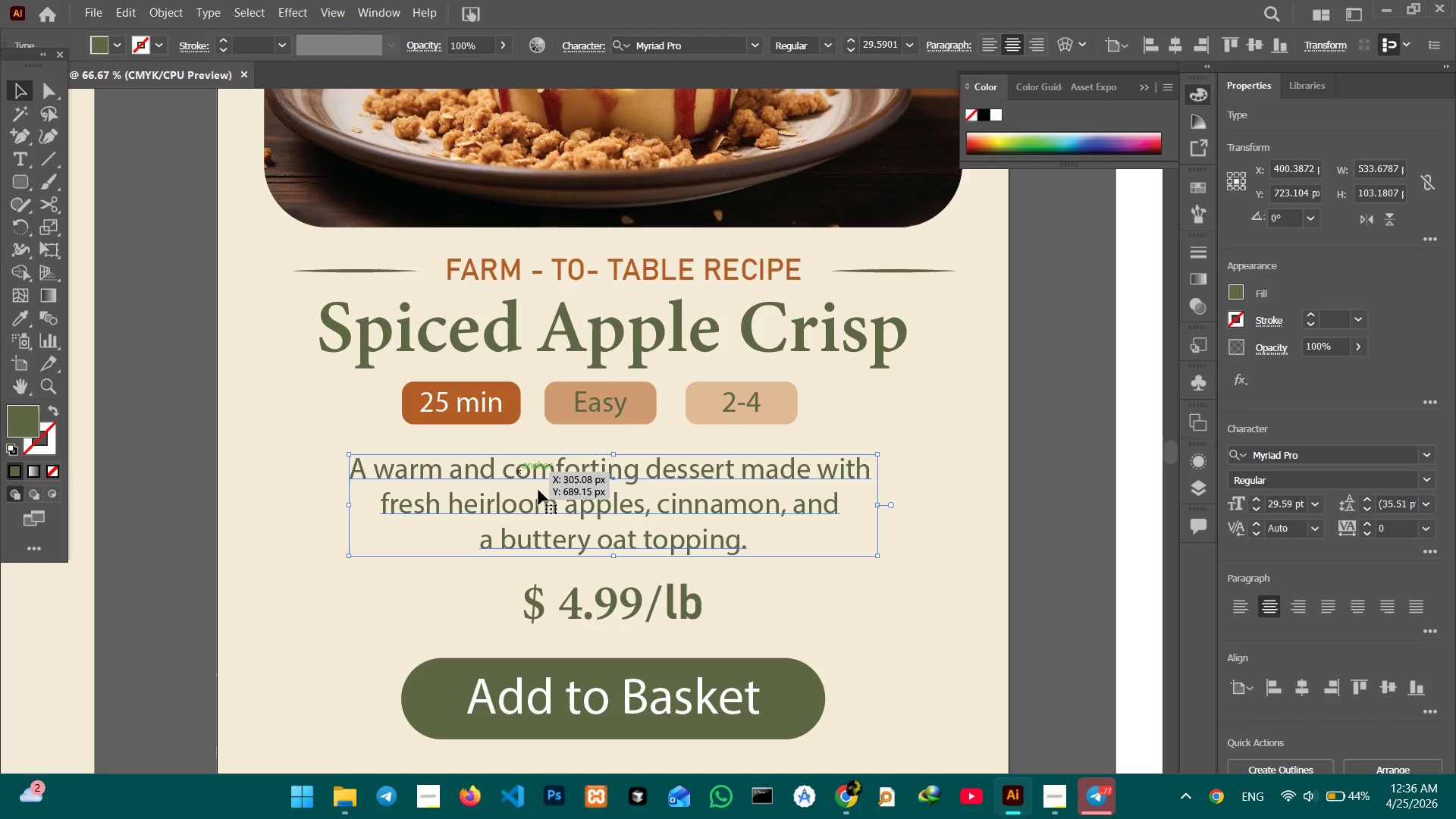 
scroll: coordinate [793, 569], scroll_direction: down, amount: 6.0
 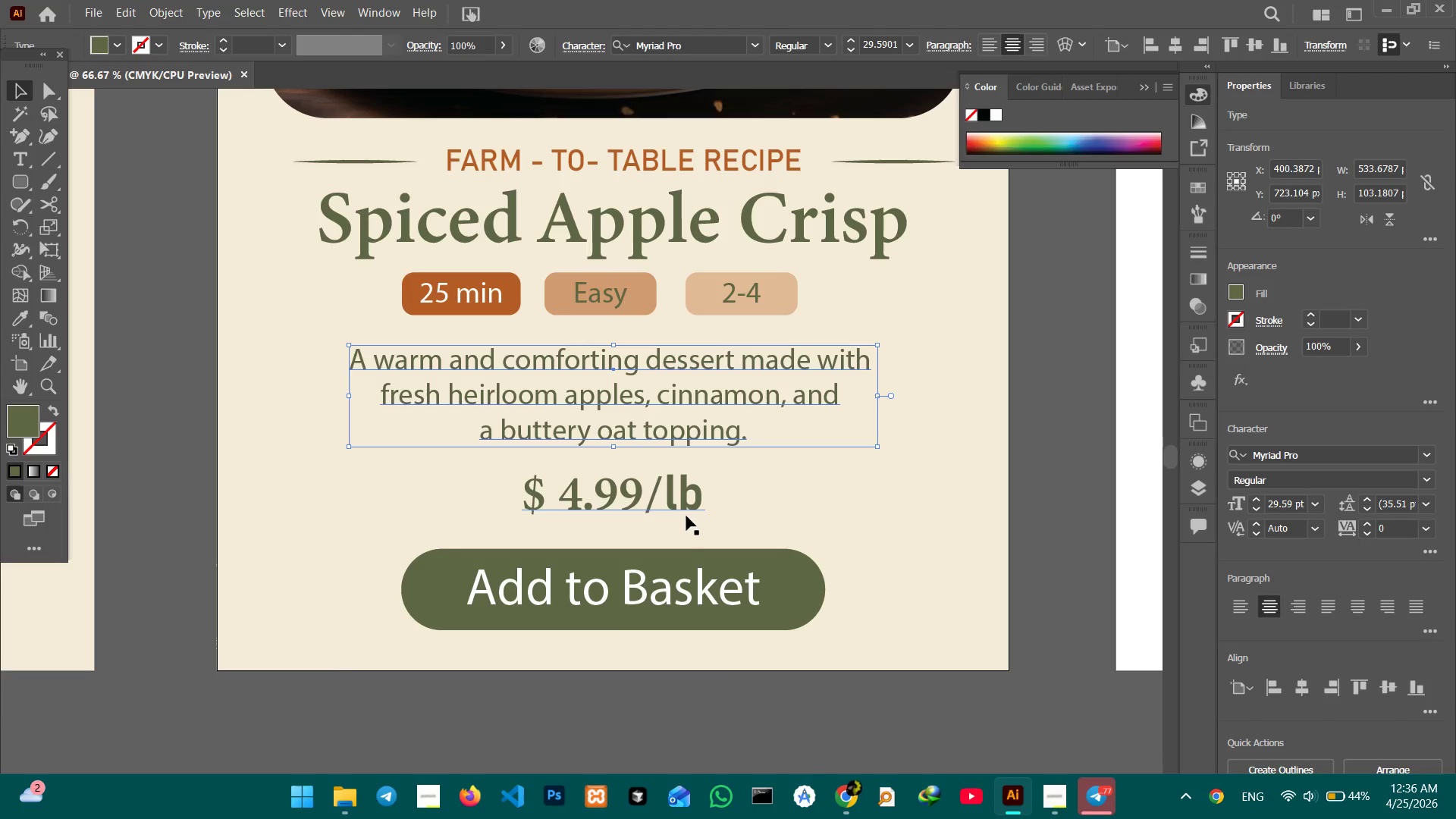 
left_click([686, 516])
 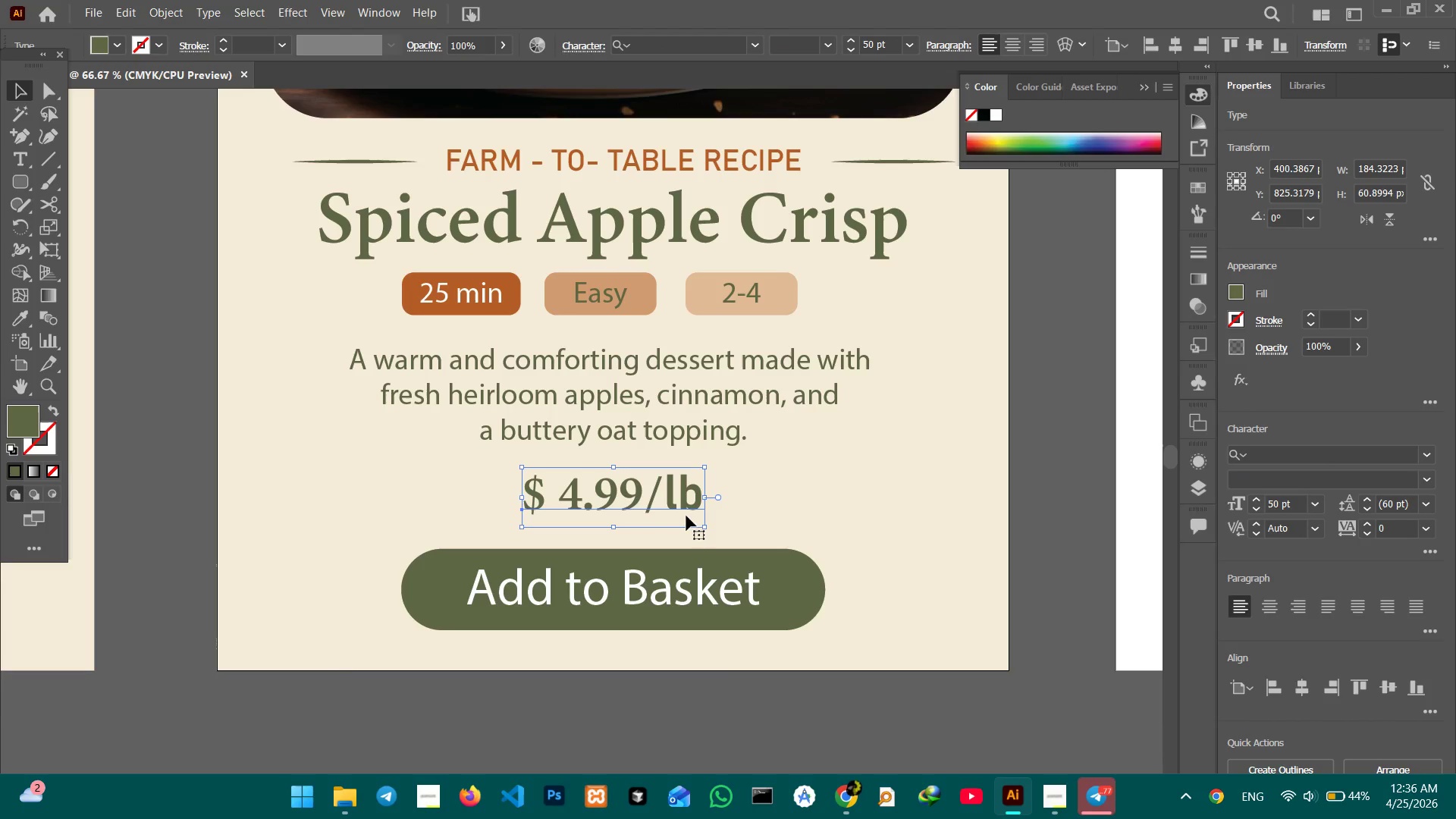 
key(Backspace)
 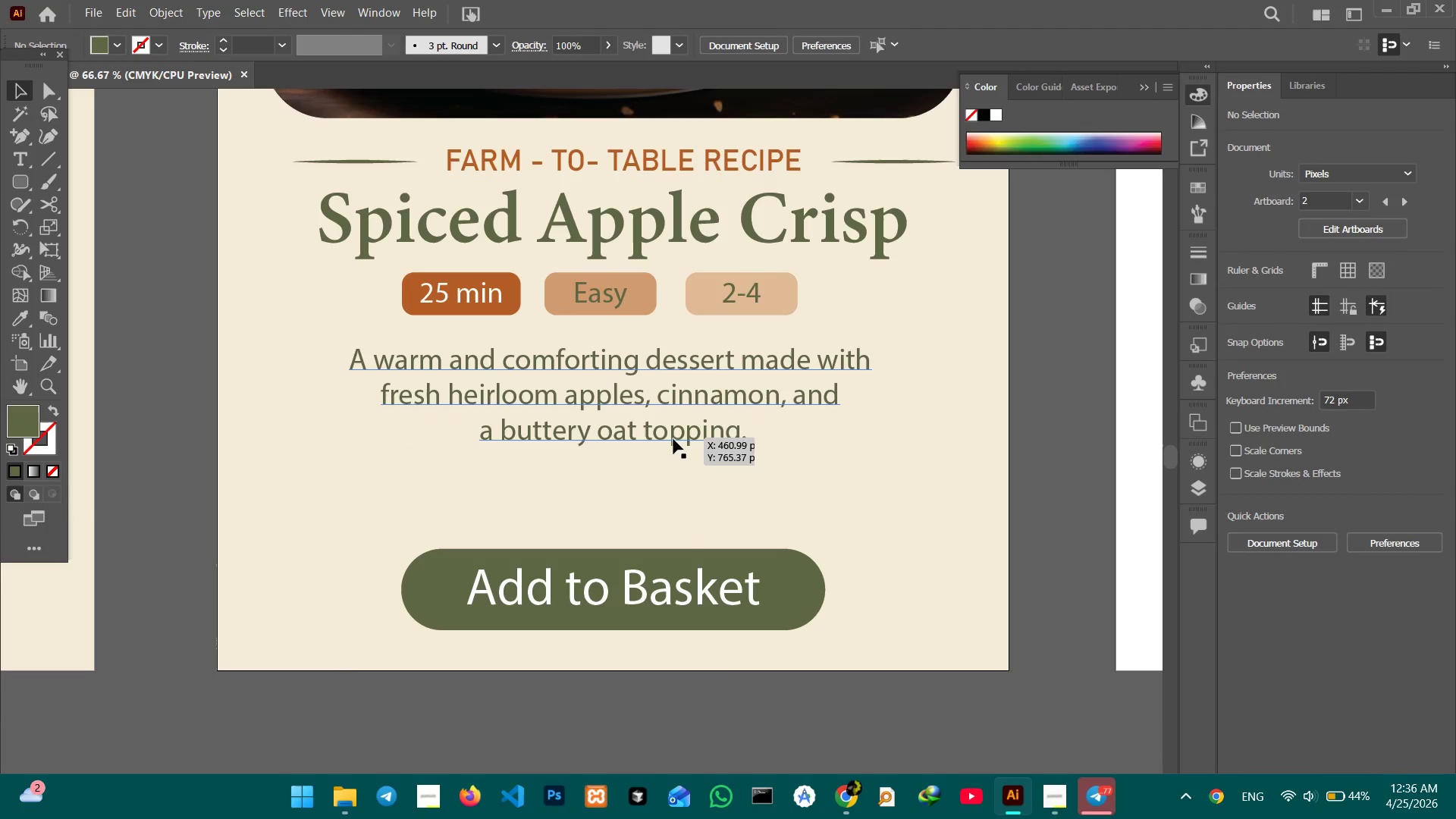 
left_click_drag(start_coordinate=[673, 438], to_coordinate=[673, 463])
 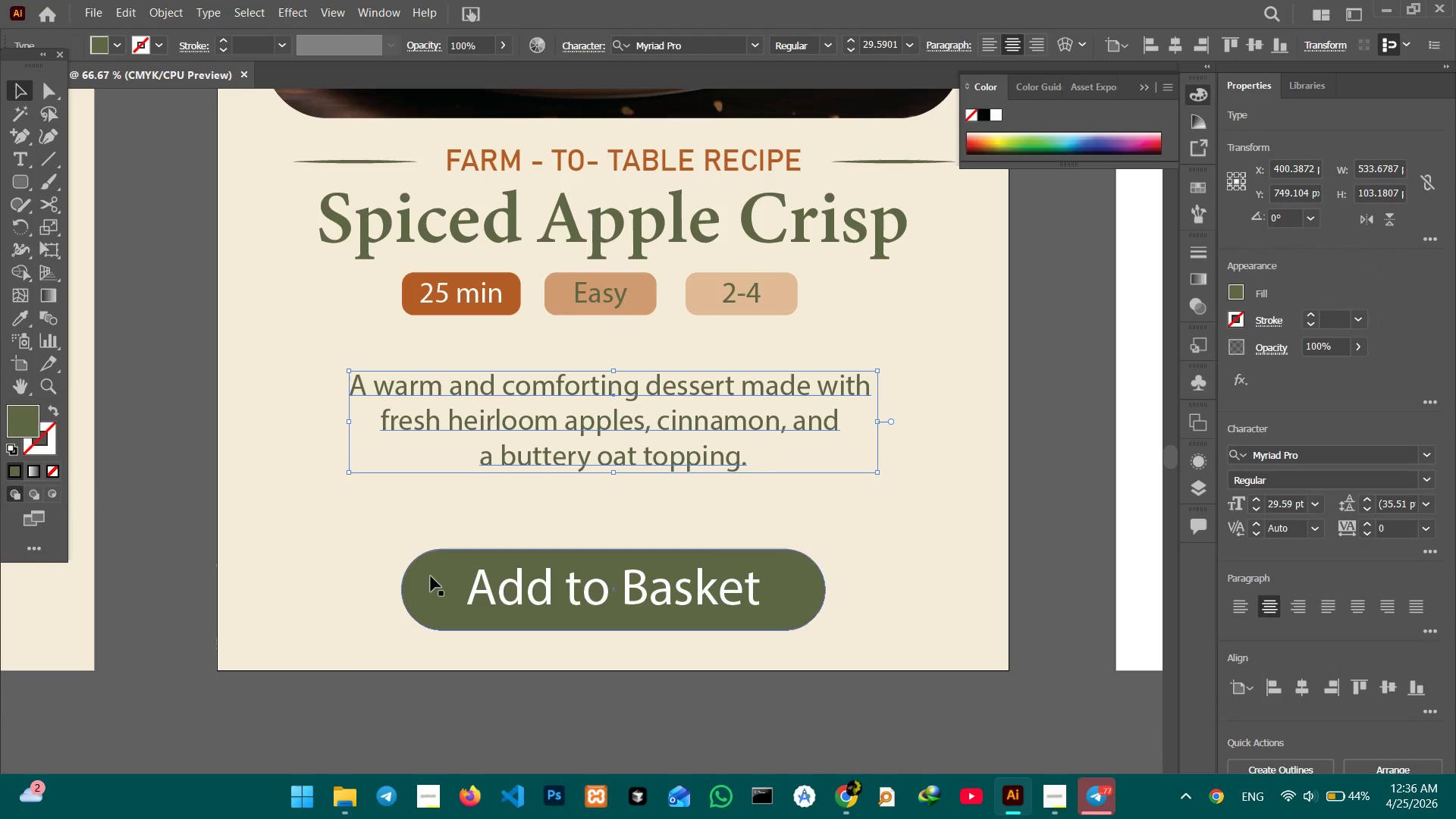 
left_click([427, 578])
 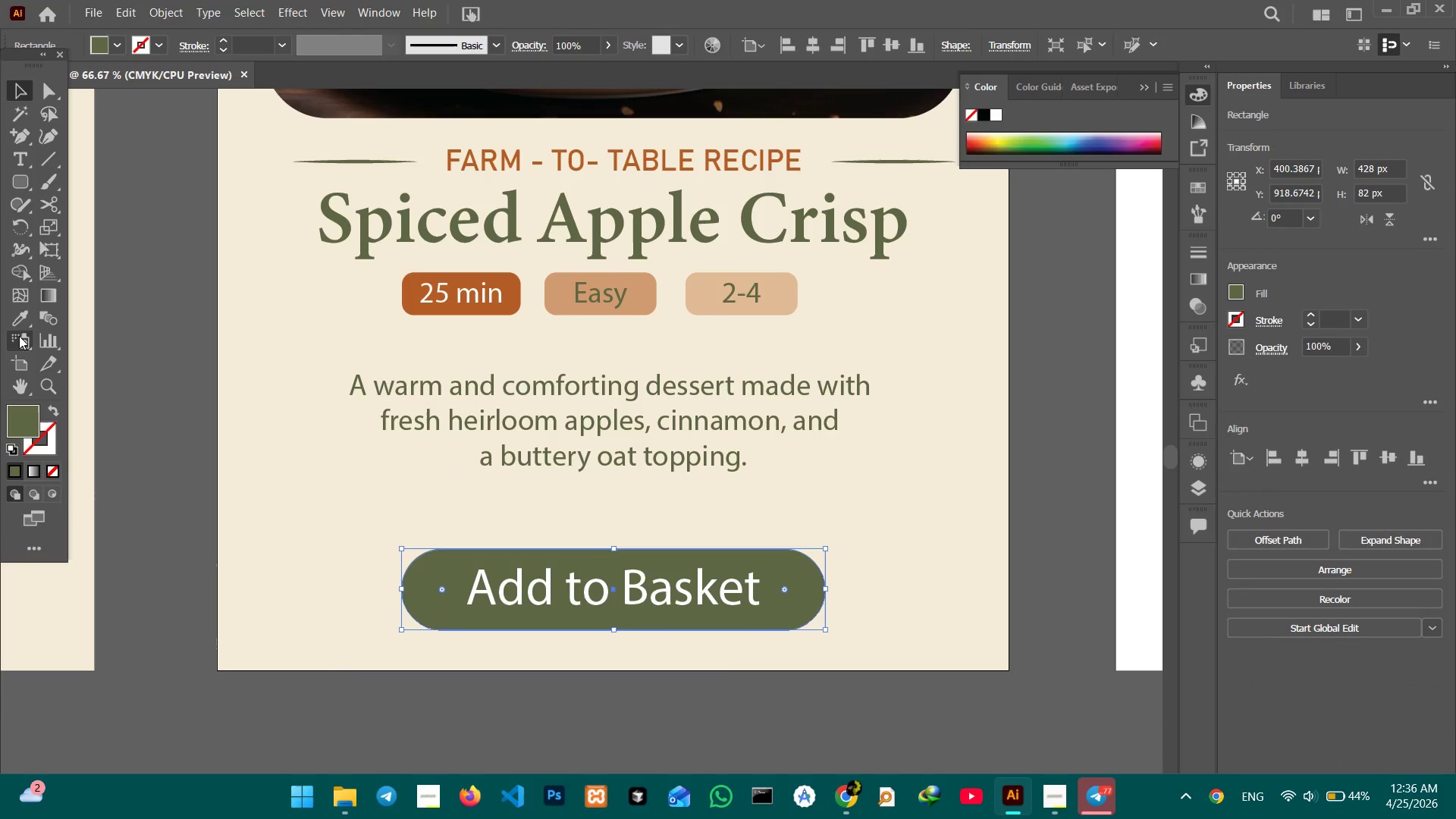 
left_click([24, 327])
 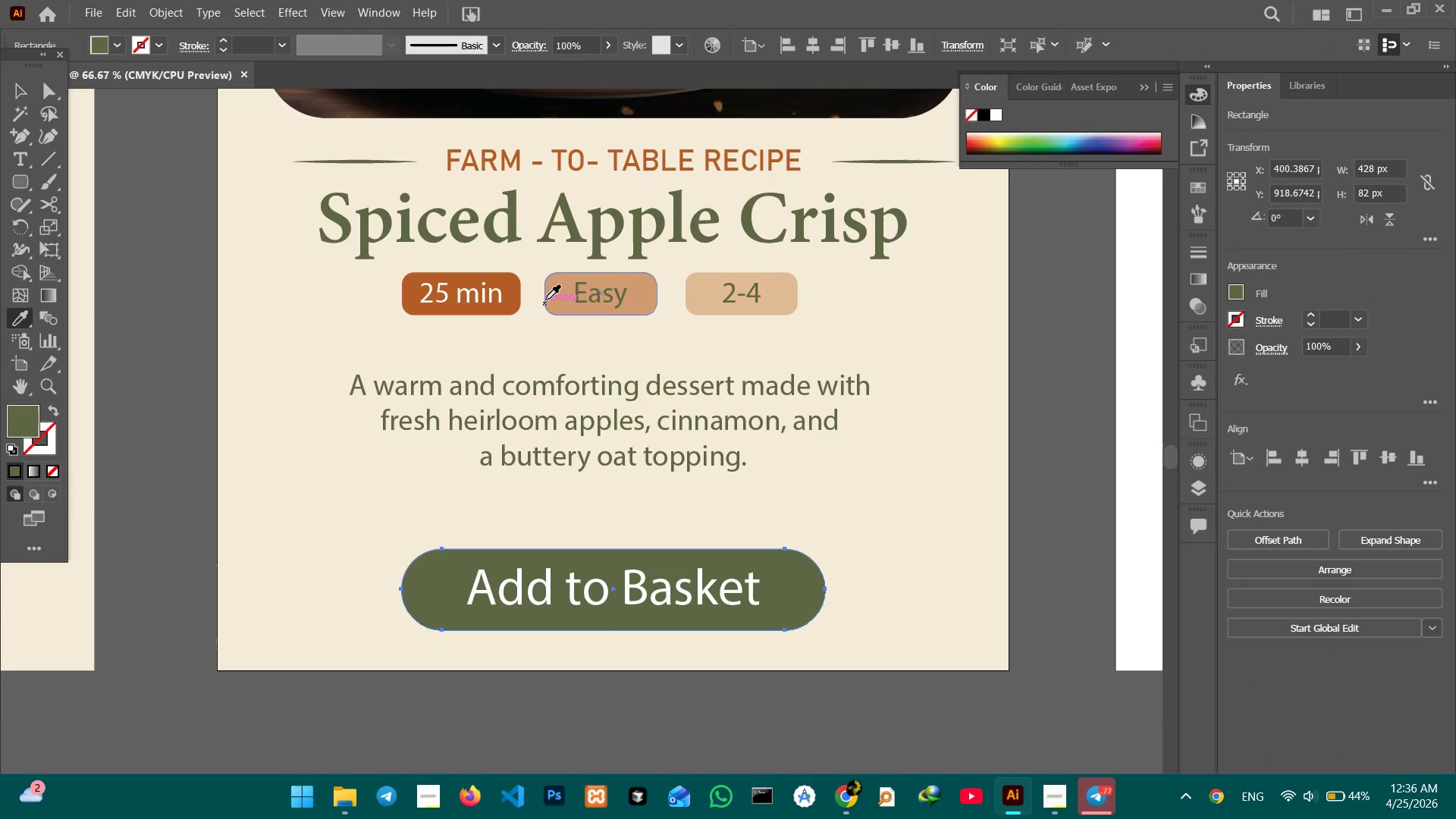 
left_click([548, 300])
 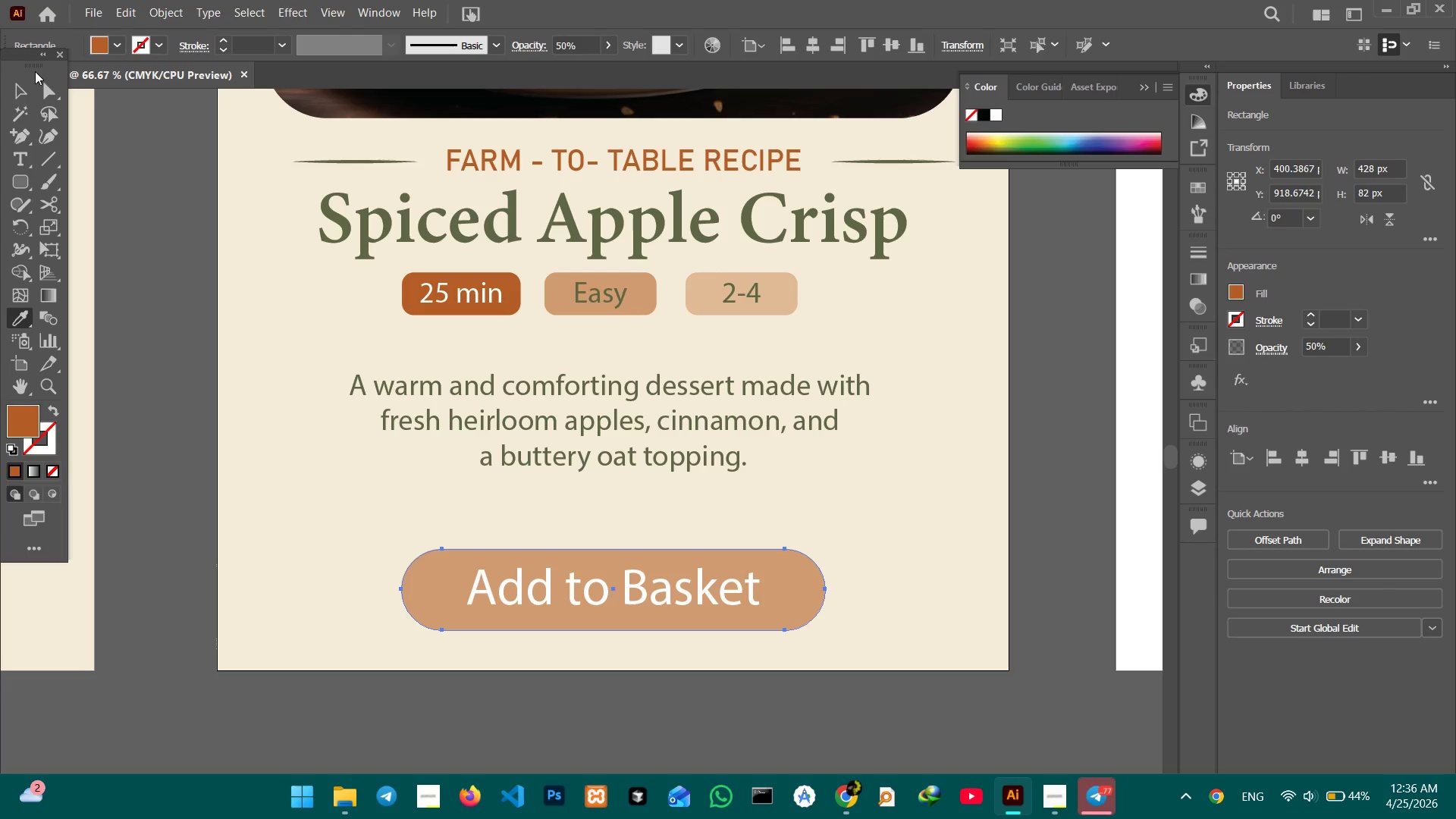 
left_click([23, 88])
 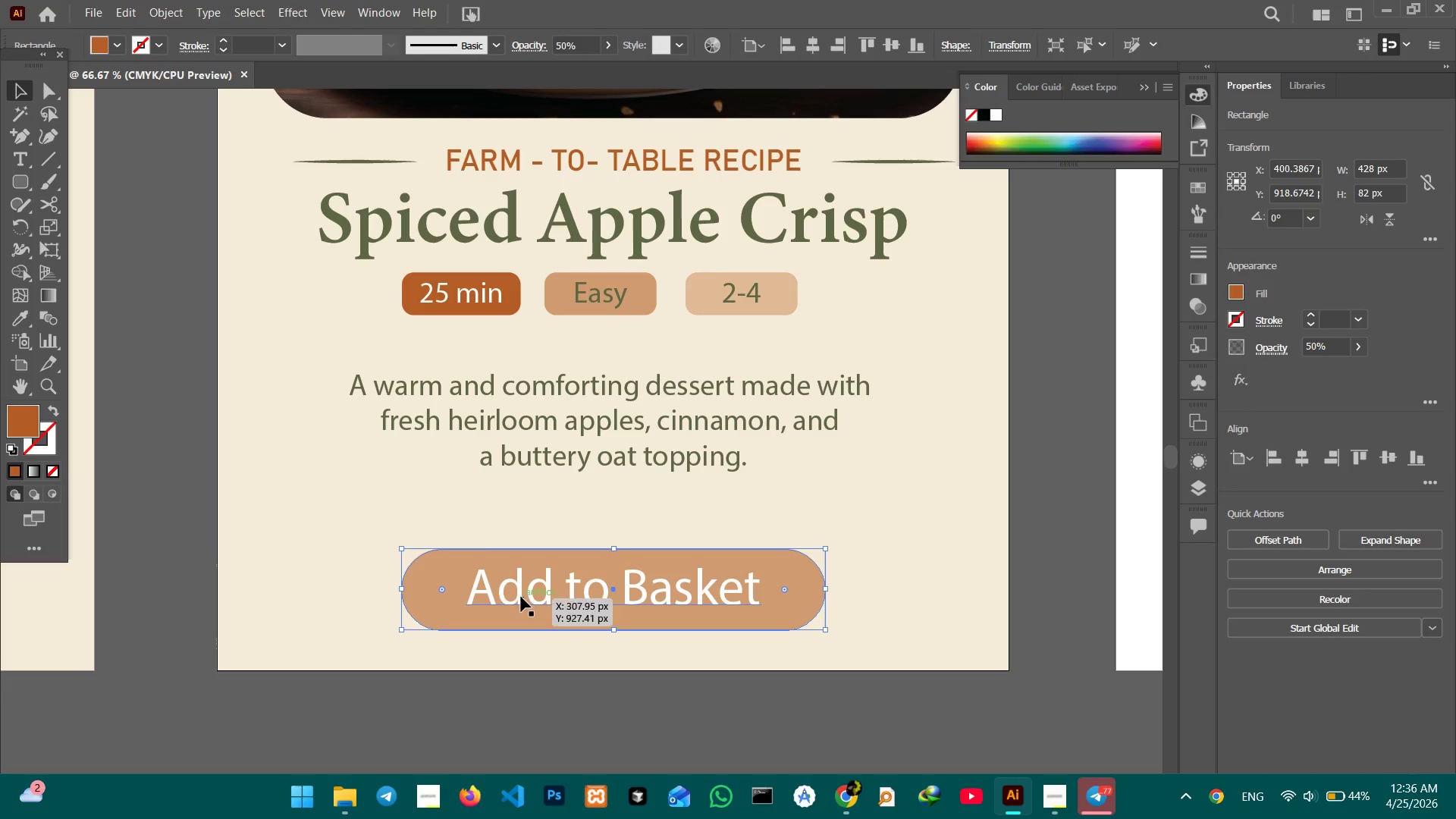 
double_click([521, 597])
 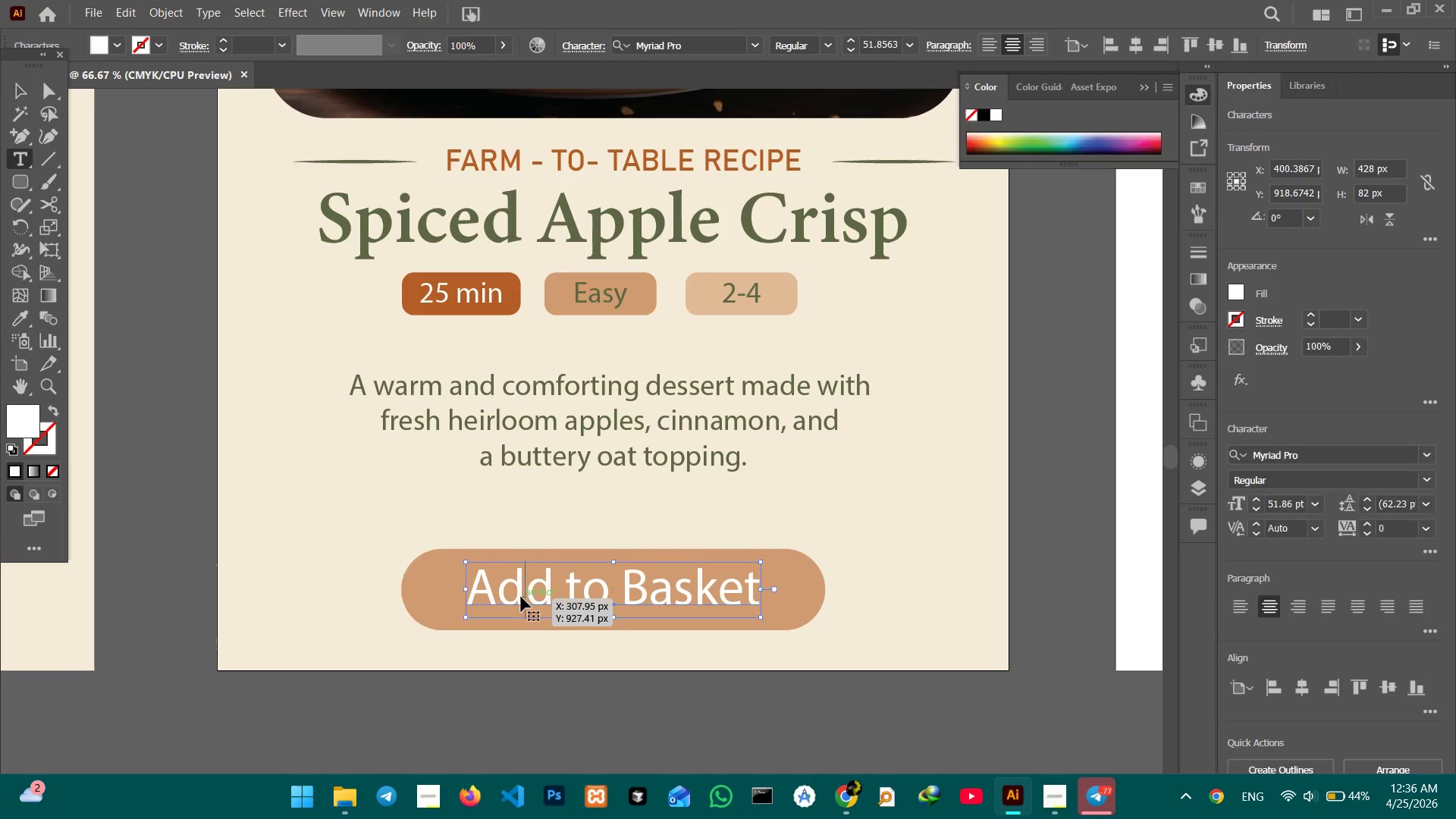 
triple_click([521, 597])
 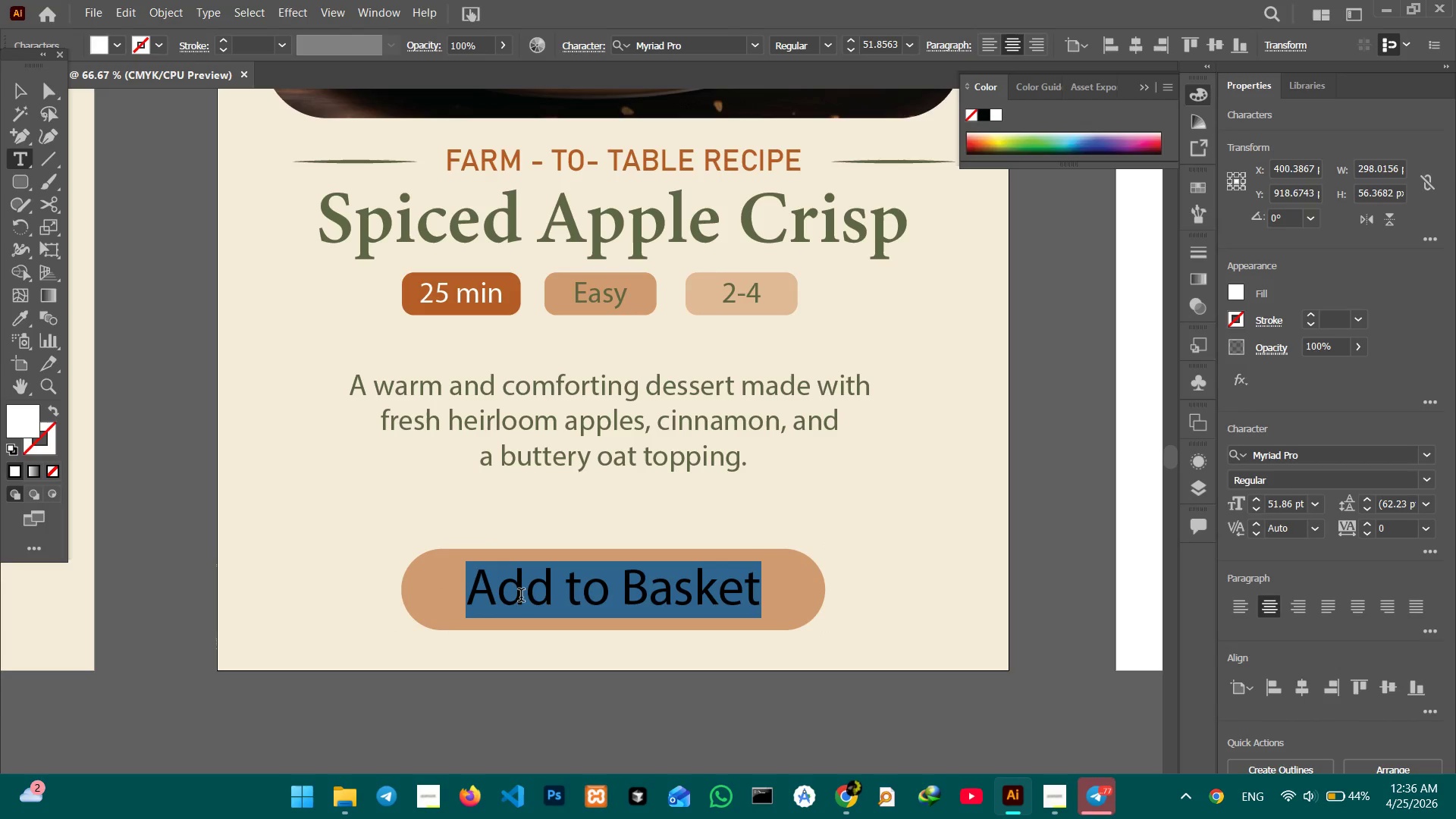 
hold_key(key=CapsLock, duration=0.33)
 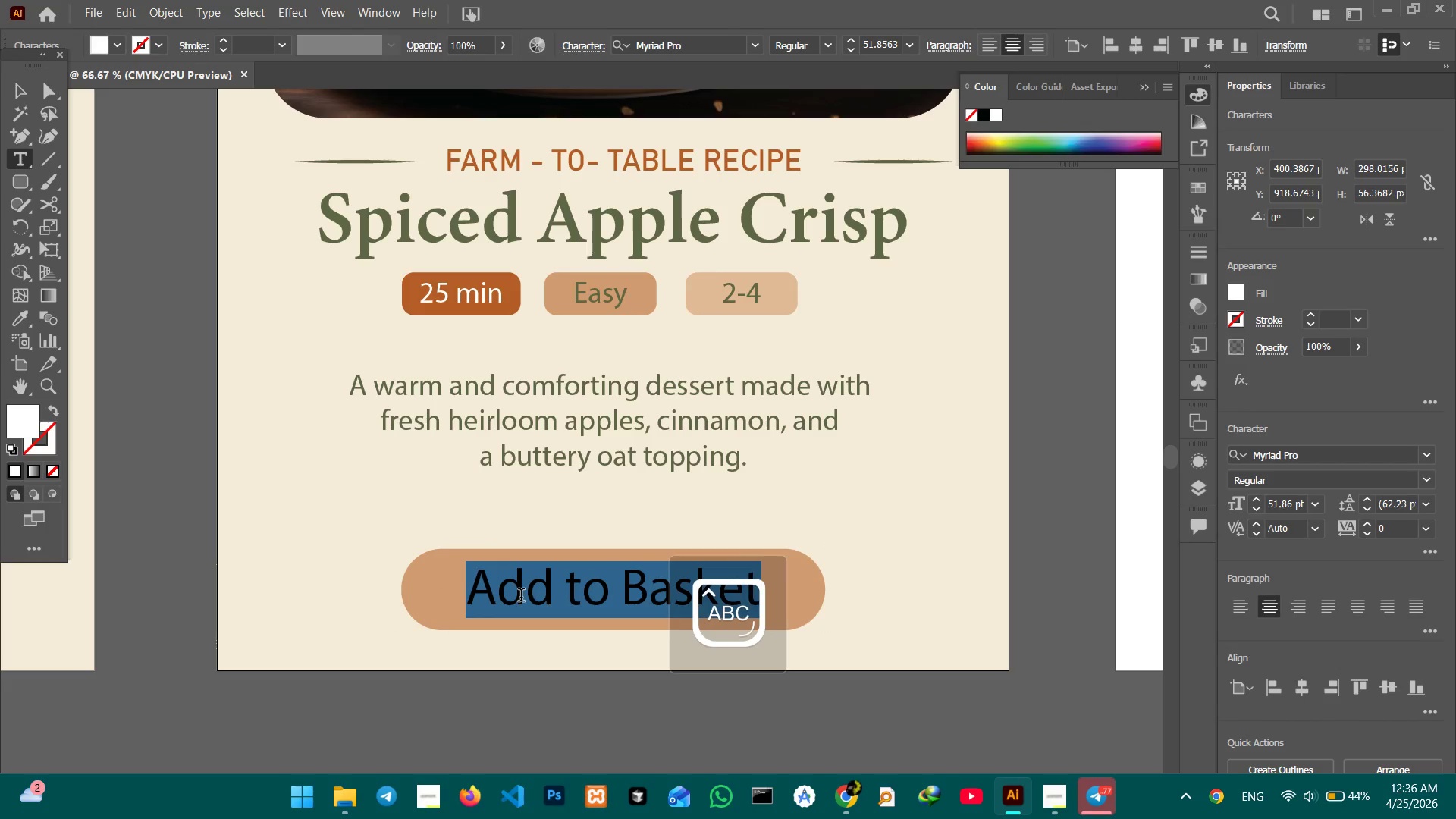 
type(View Inge)
key(Backspace)
type(redients)
 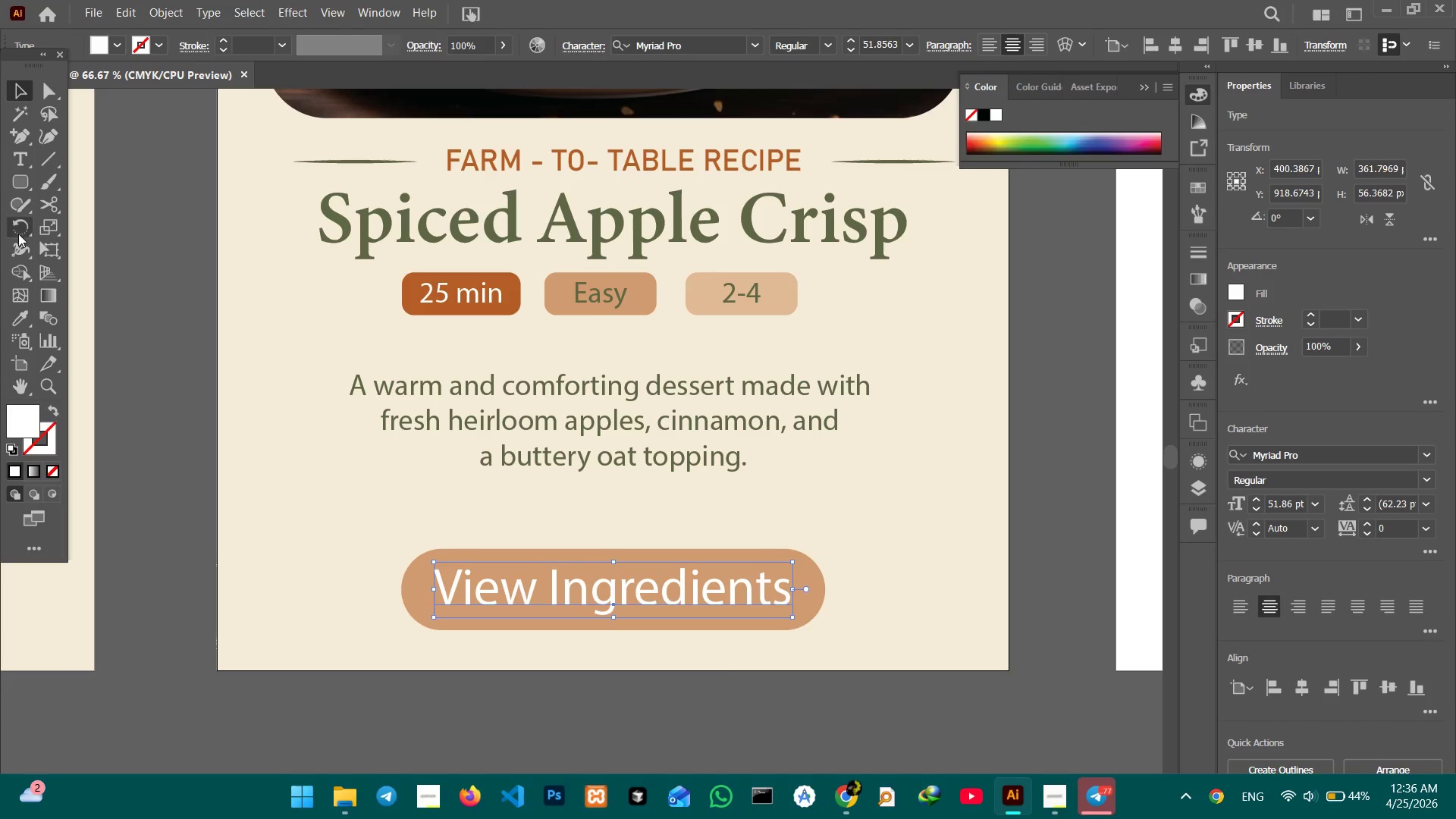 
left_click([14, 315])
 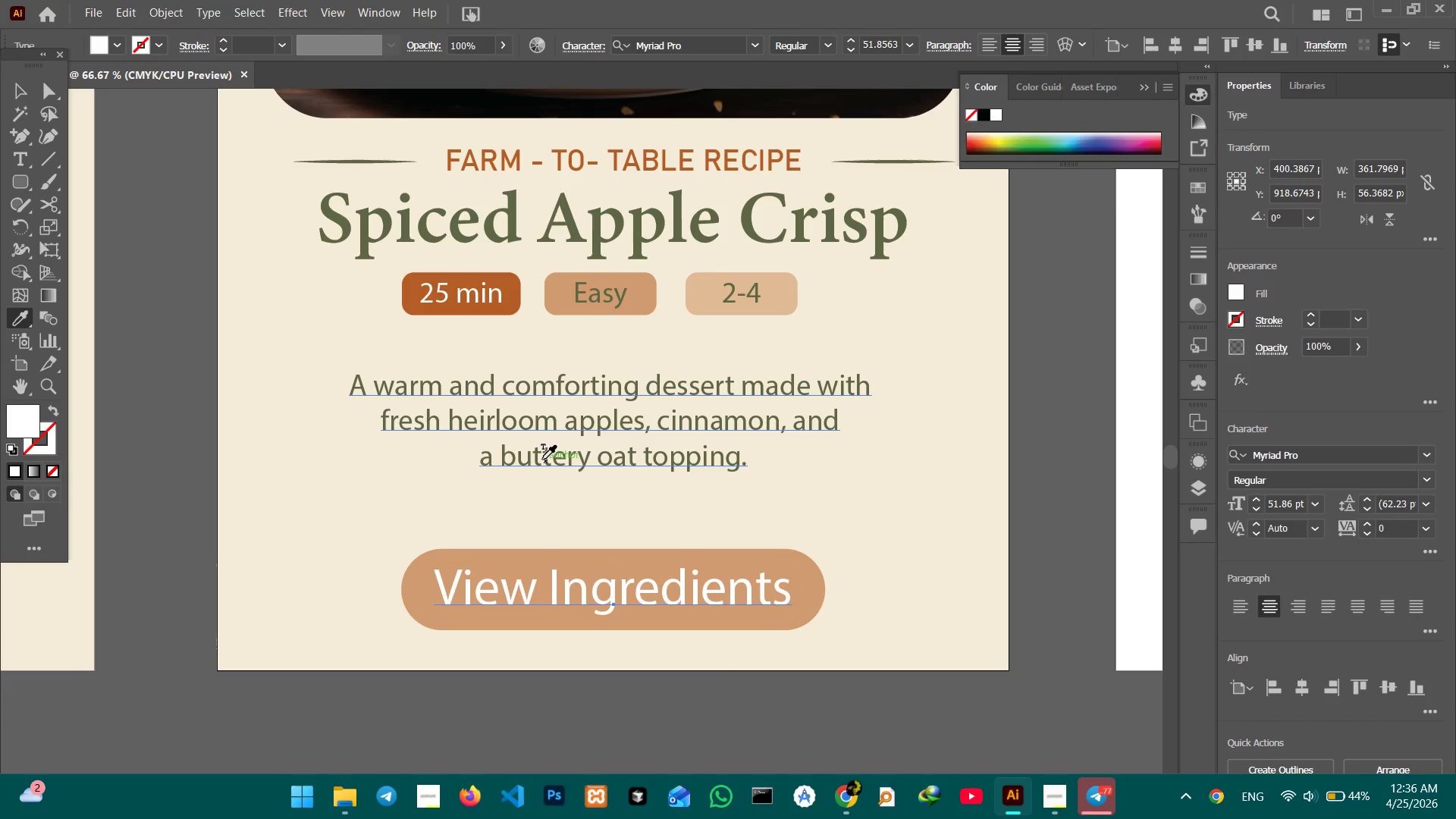 
scroll: coordinate [479, 239], scroll_direction: up, amount: 23.0
 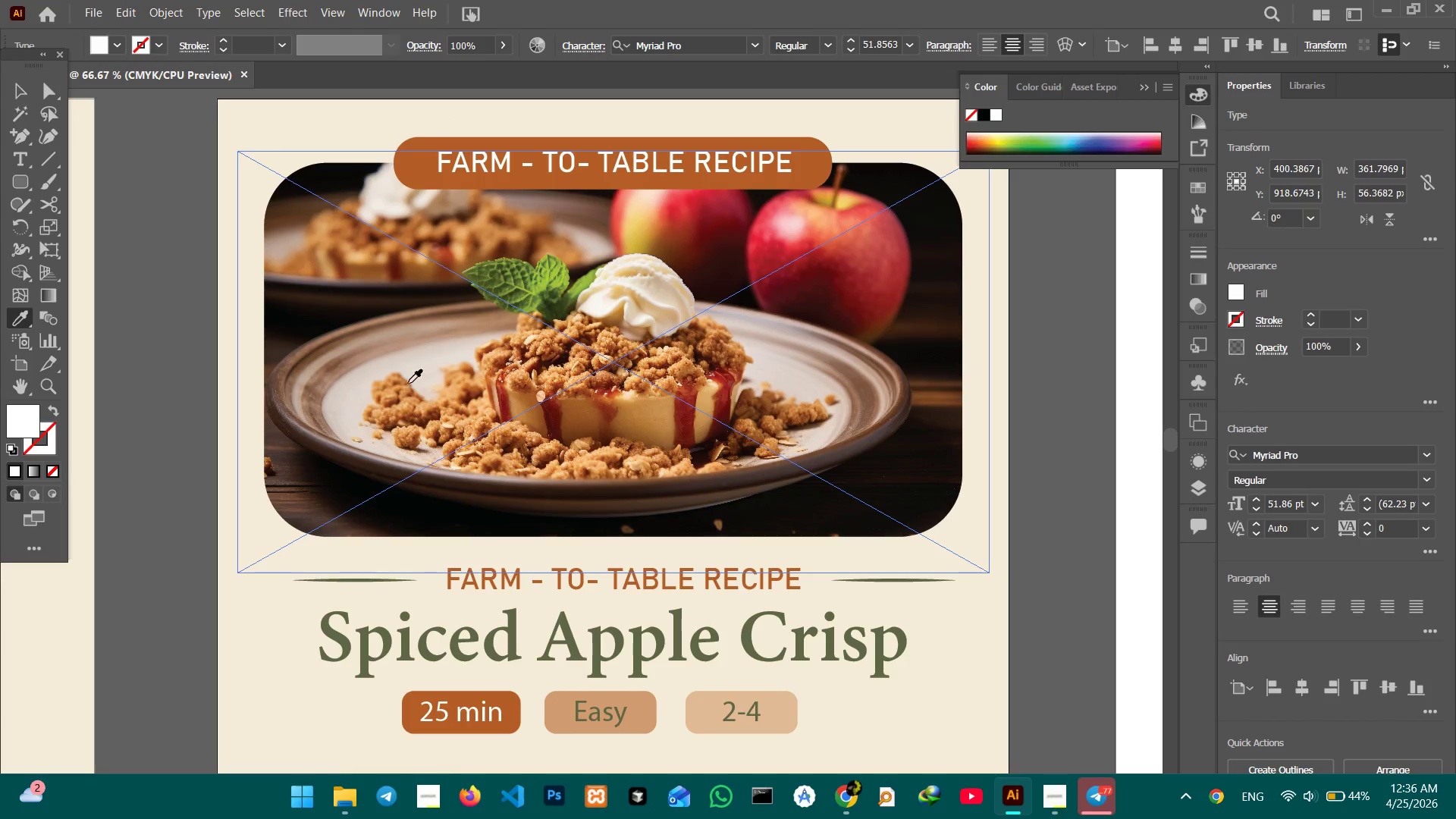 
hold_key(key=Space, duration=1.5)
 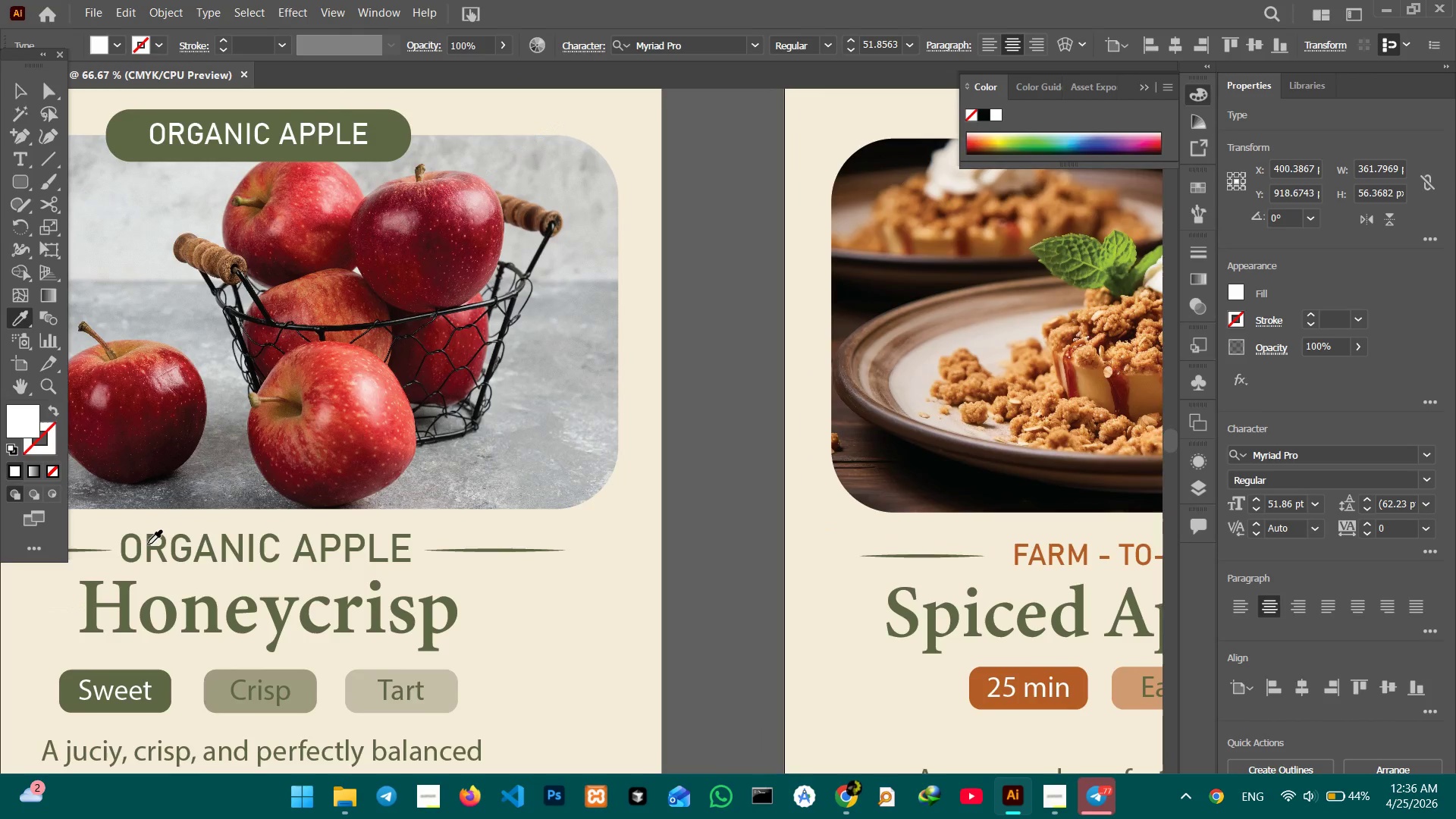 
left_click_drag(start_coordinate=[391, 400], to_coordinate=[962, 379])
 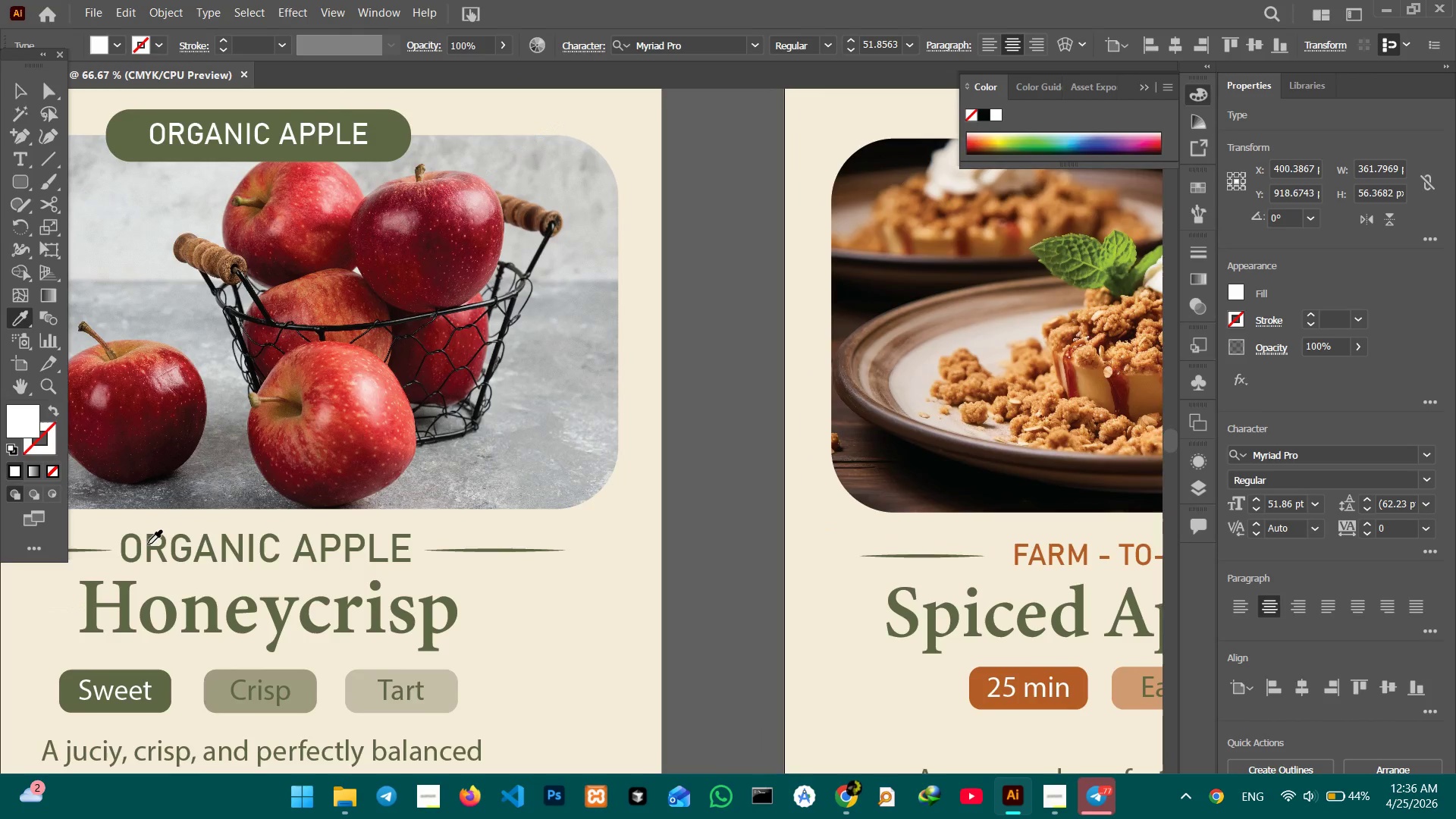 
hold_key(key=Space, duration=0.41)
 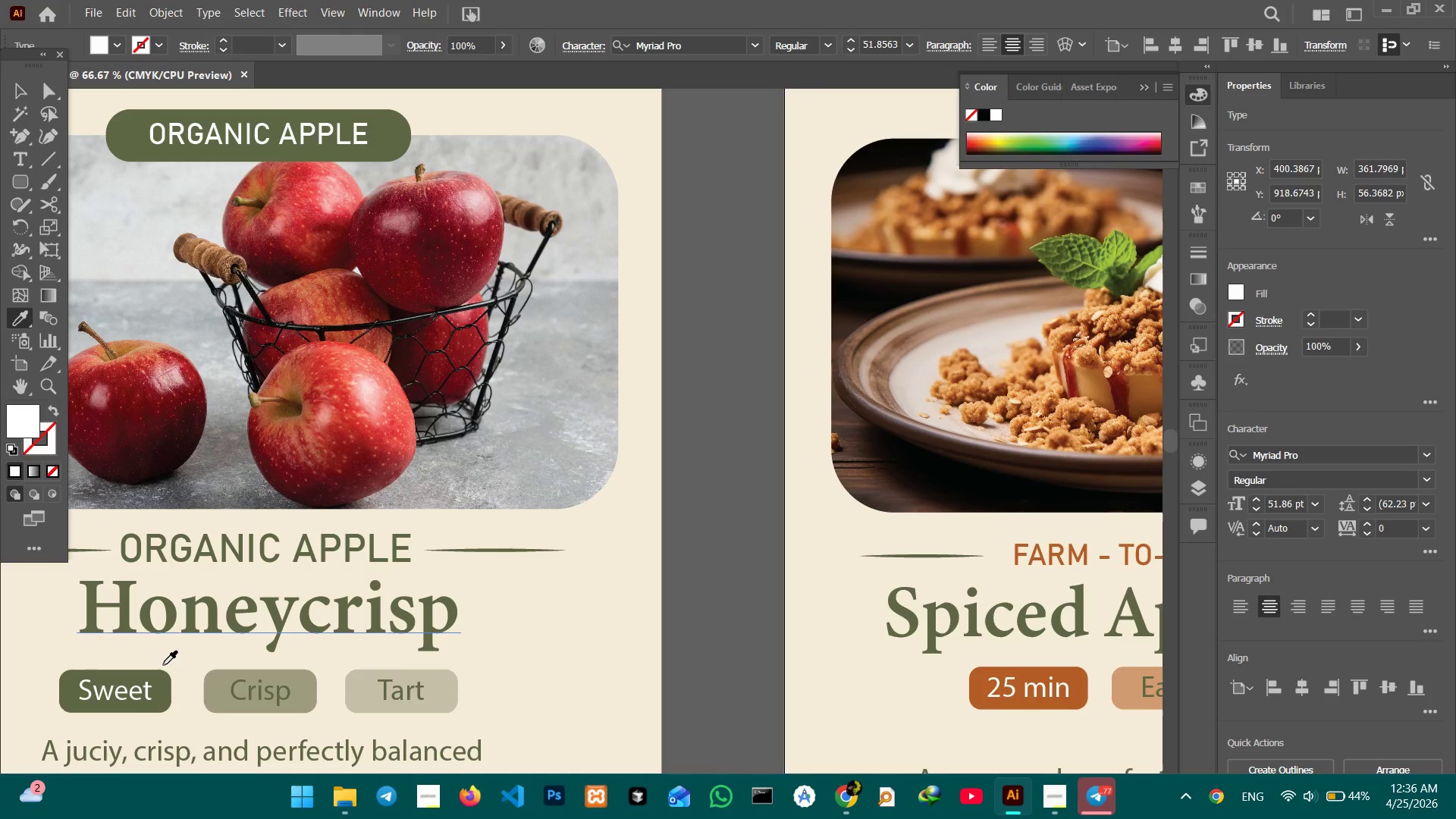 
hold_key(key=Space, duration=1.56)
 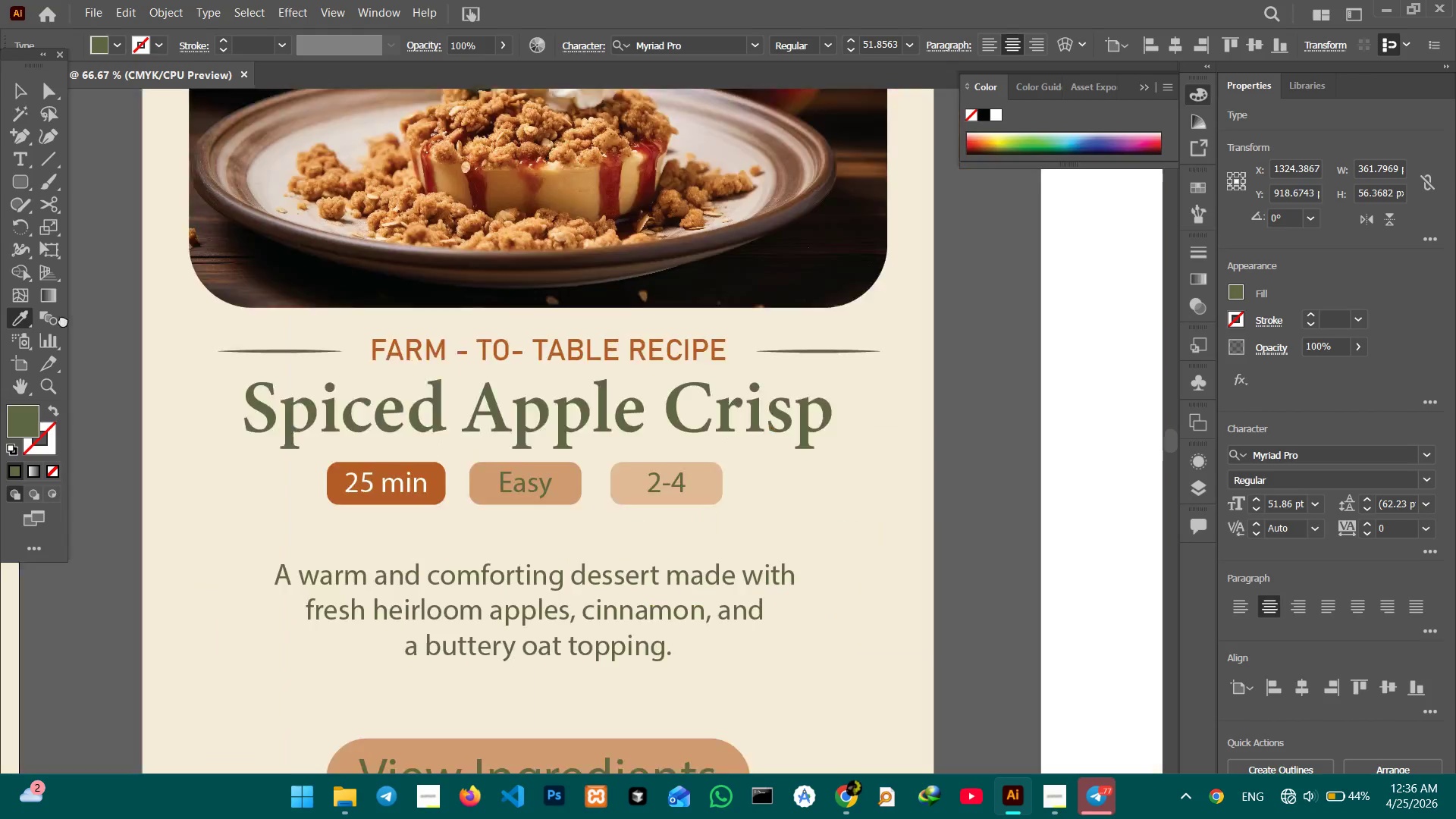 
left_click([163, 673])
 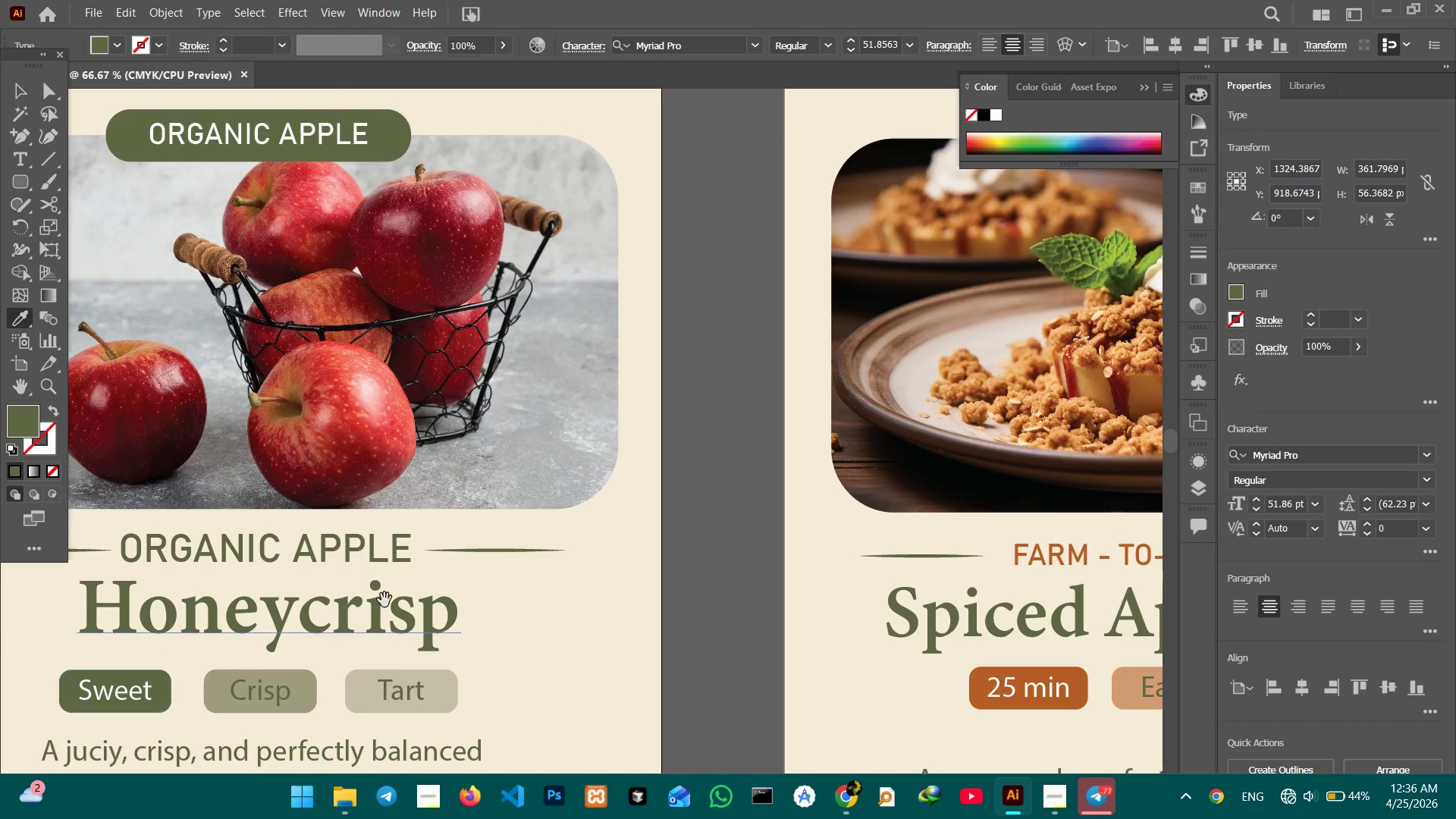 
hold_key(key=Space, duration=1.51)
 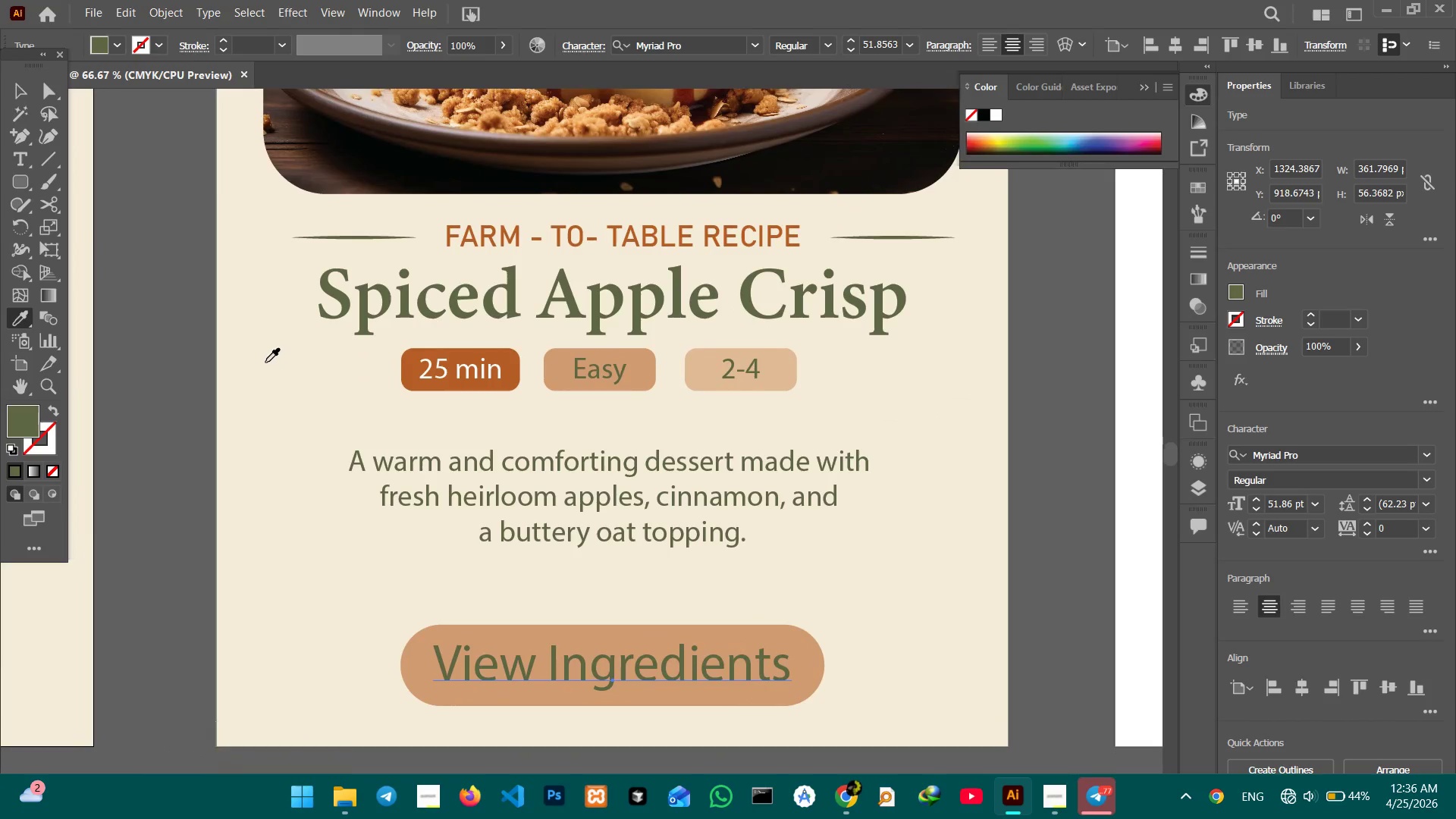 
left_click_drag(start_coordinate=[730, 548], to_coordinate=[51, 278])
 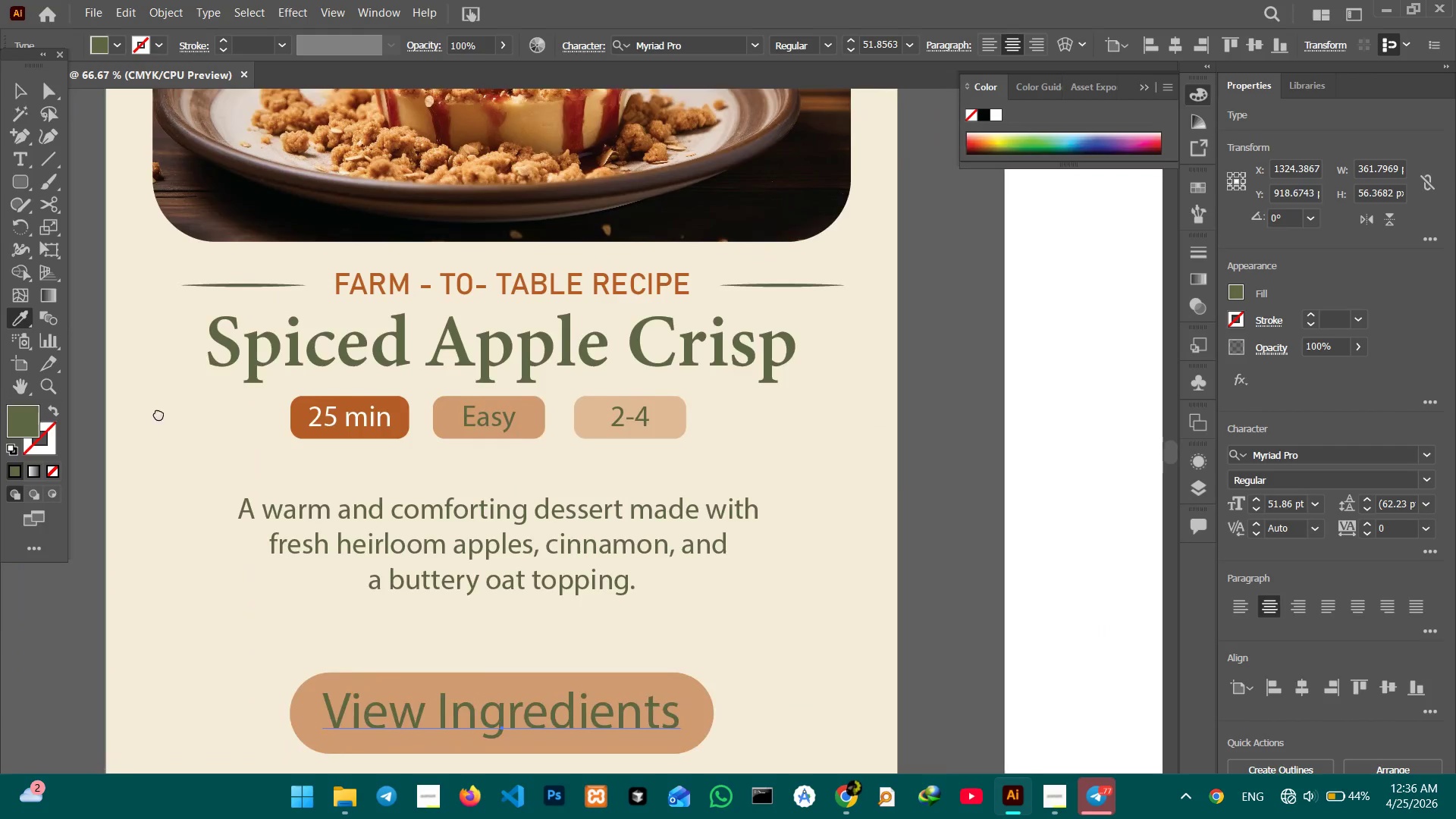 
left_click_drag(start_coordinate=[149, 423], to_coordinate=[260, 375])
 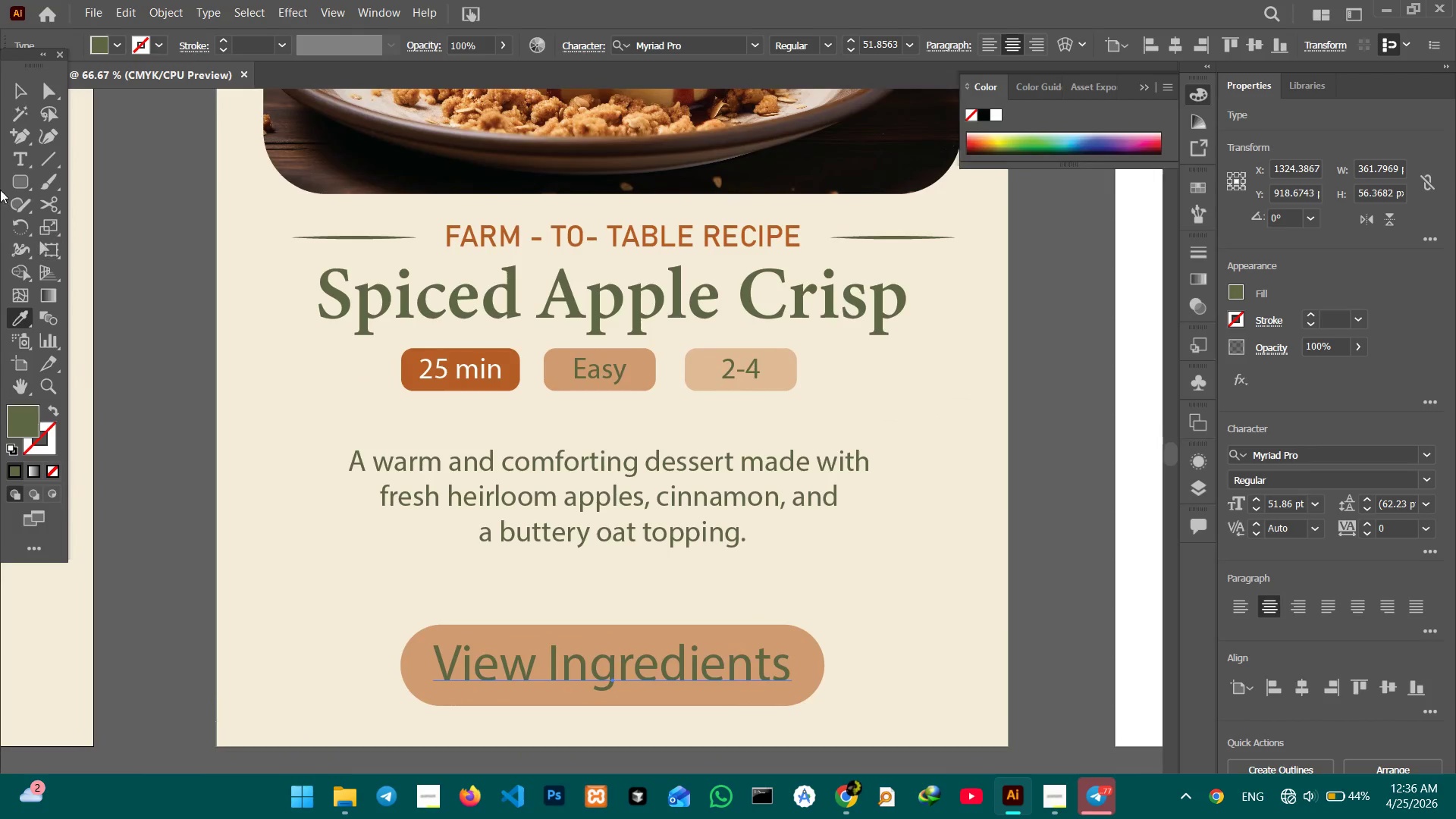 
hold_key(key=Space, duration=0.36)
 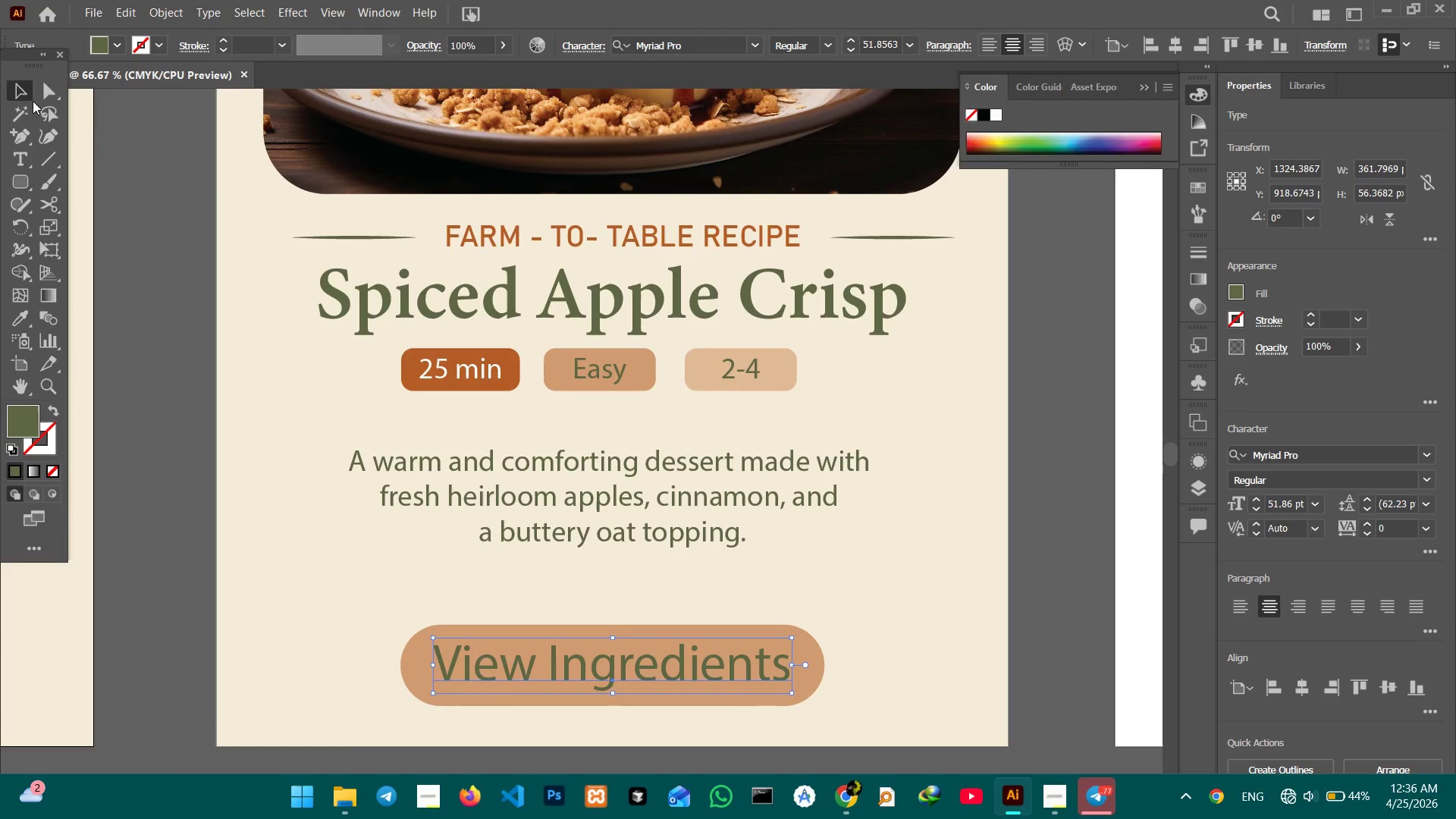 
double_click([102, 148])
 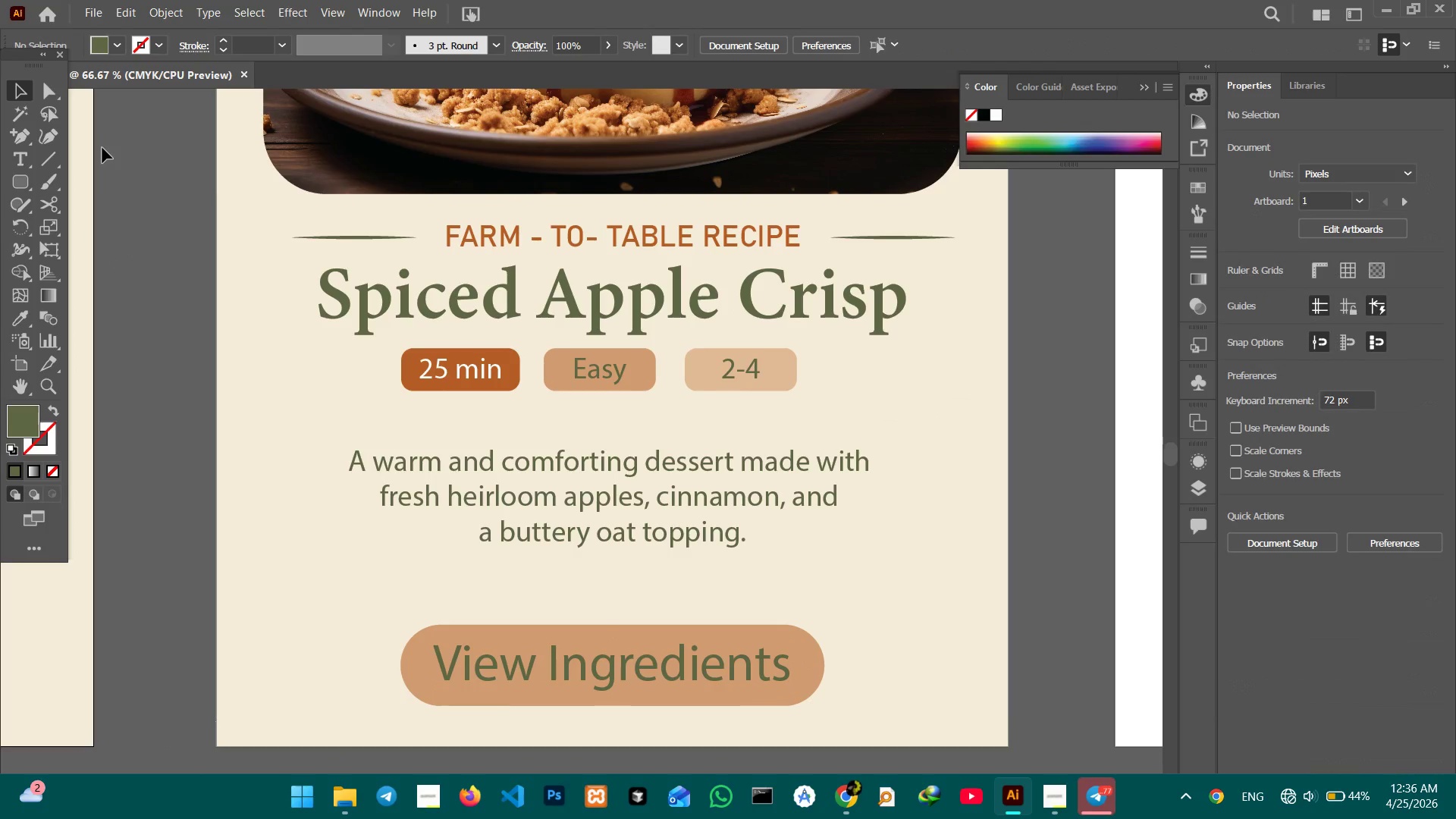 
key(Control+Minus)
 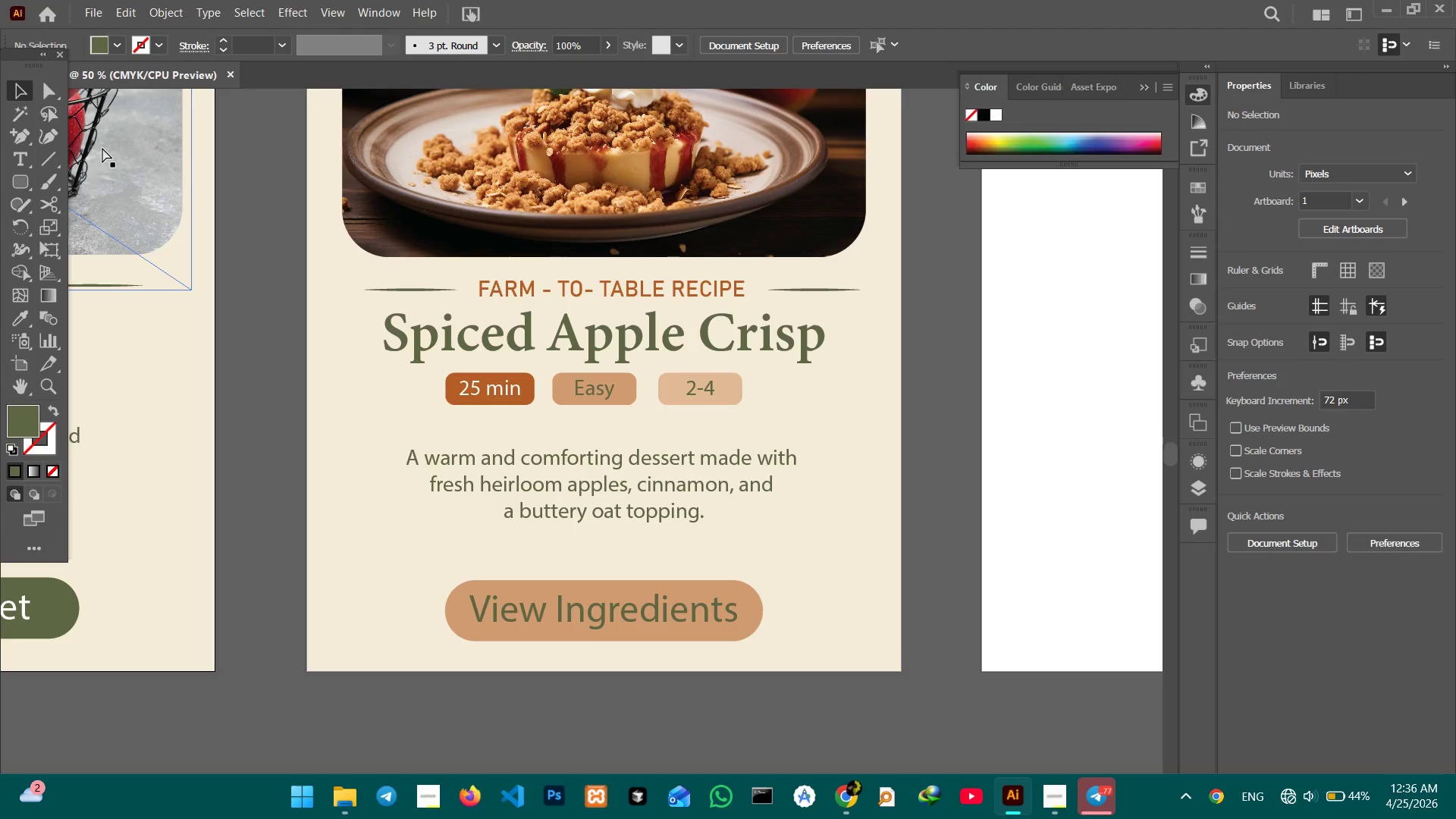 
key(Control+Minus)
 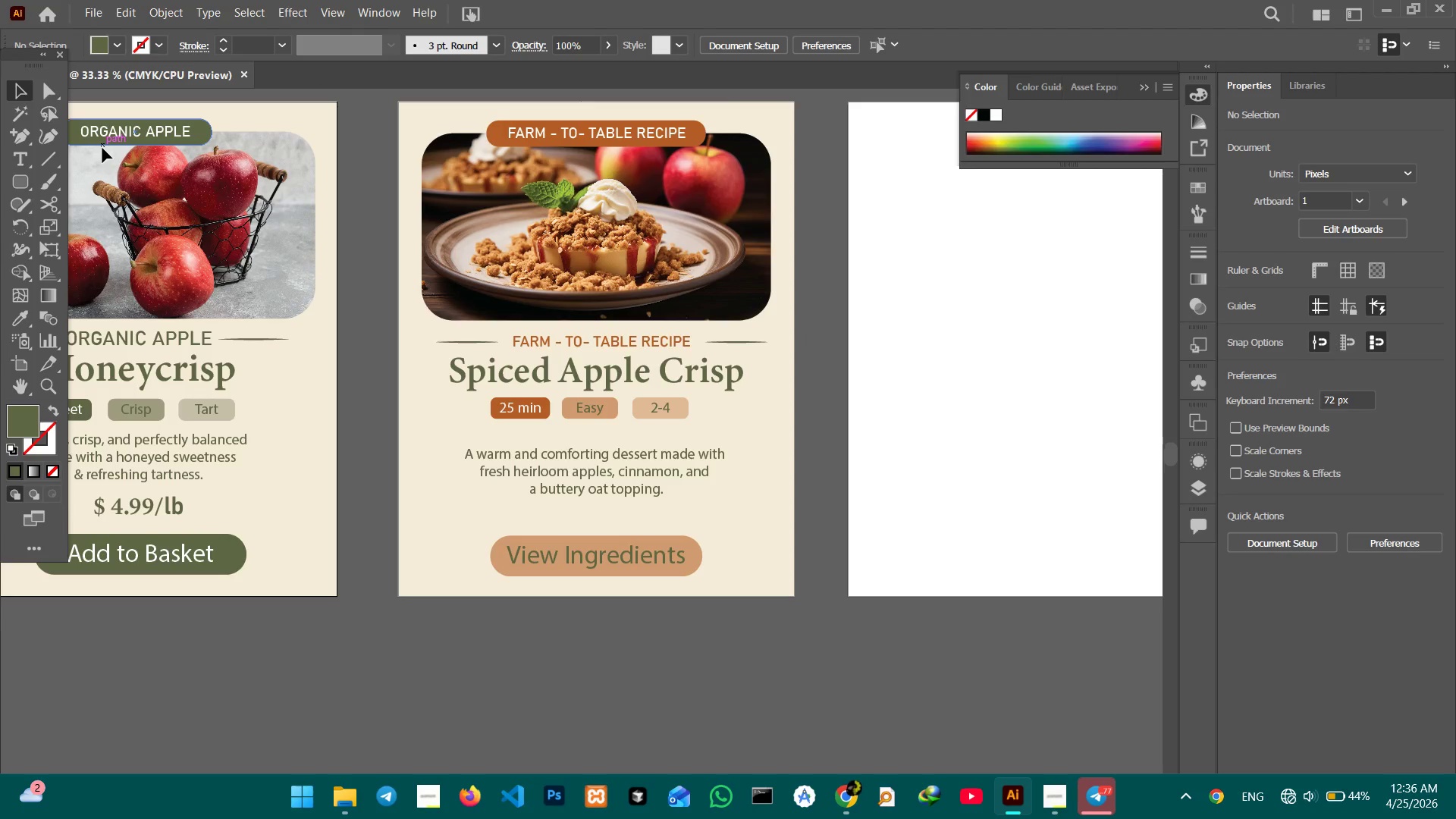 
hold_key(key=Space, duration=1.38)
 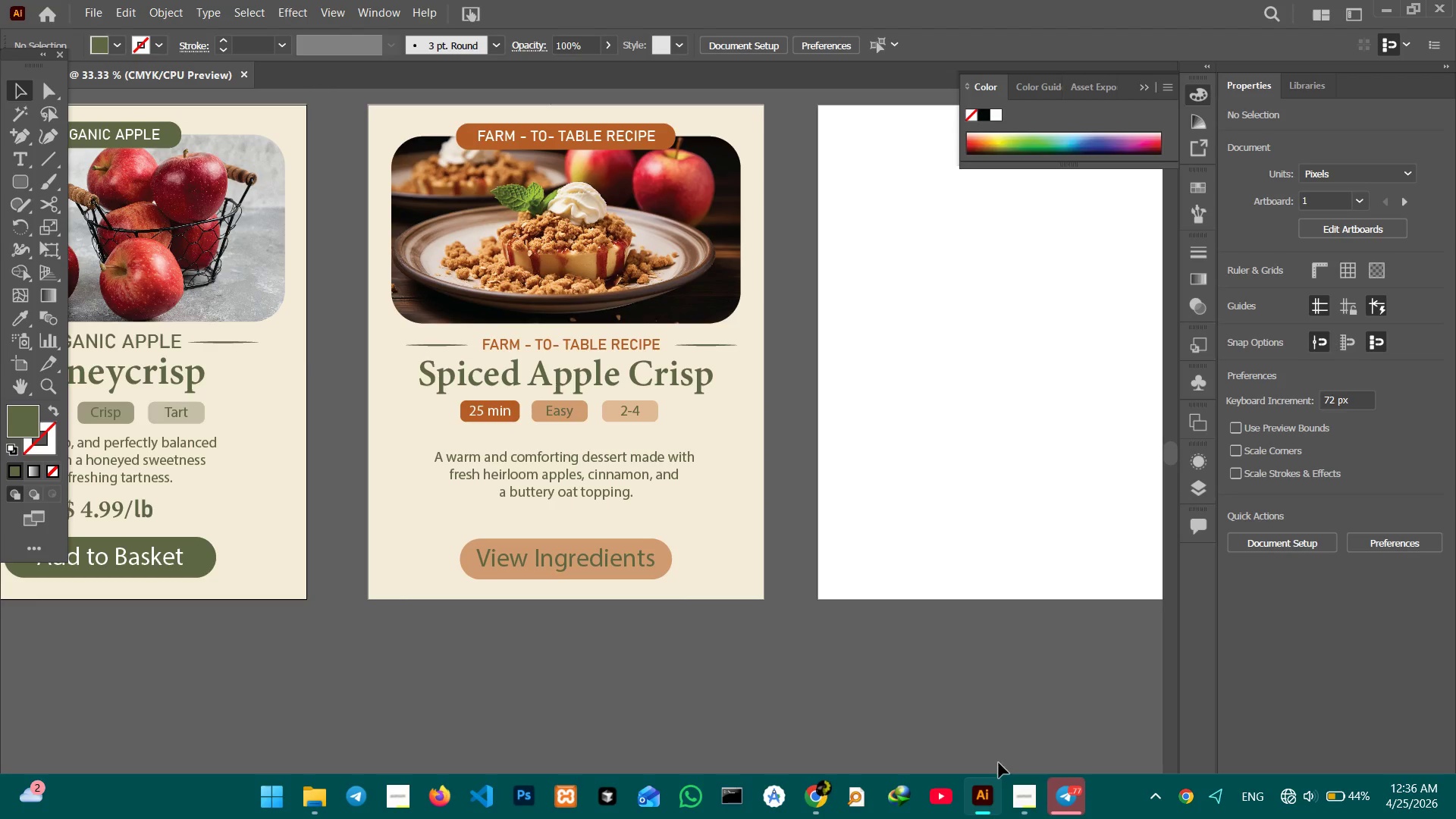 
left_click_drag(start_coordinate=[484, 382], to_coordinate=[453, 385])
 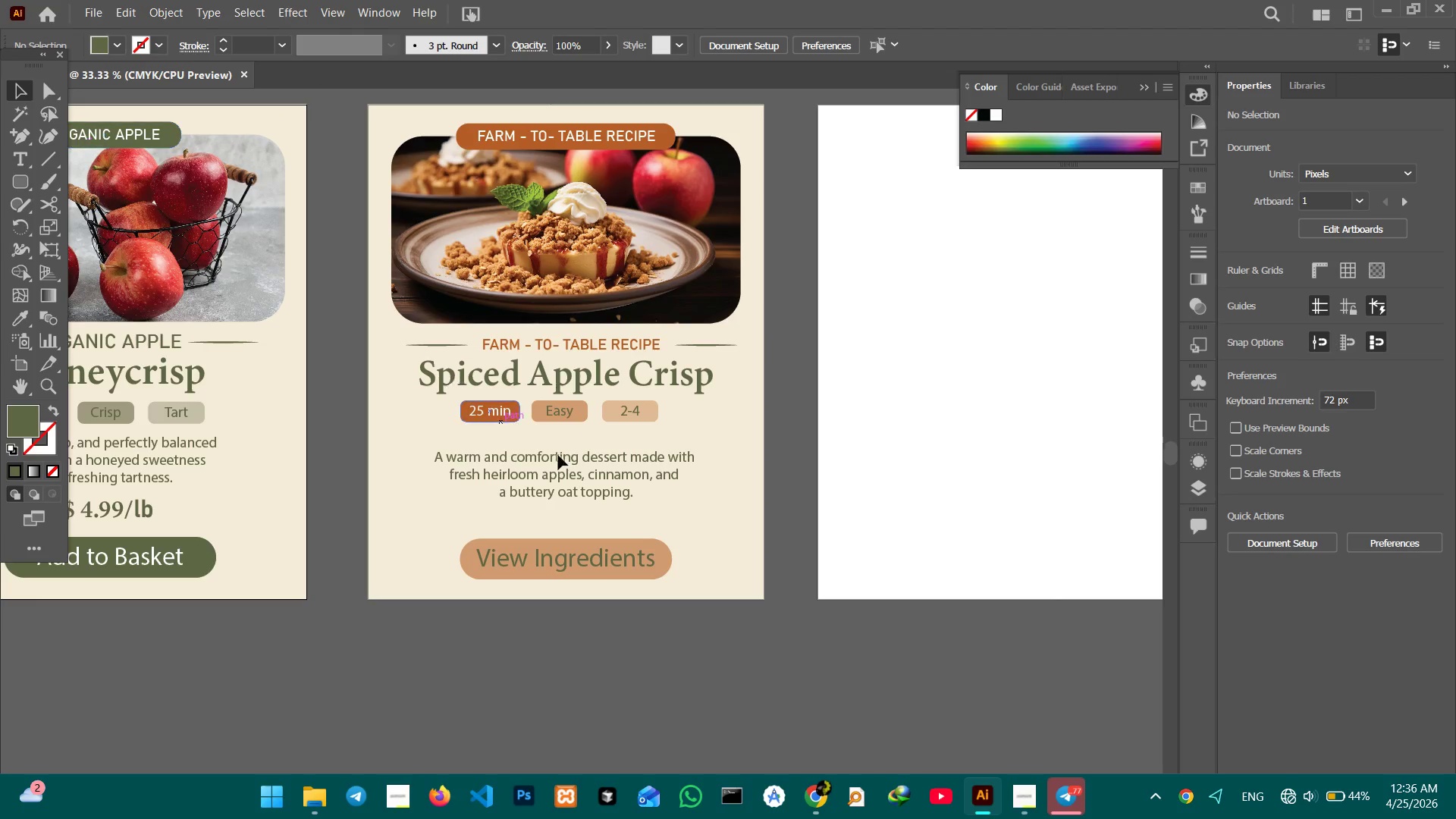 
hold_key(key=Space, duration=17.16)
 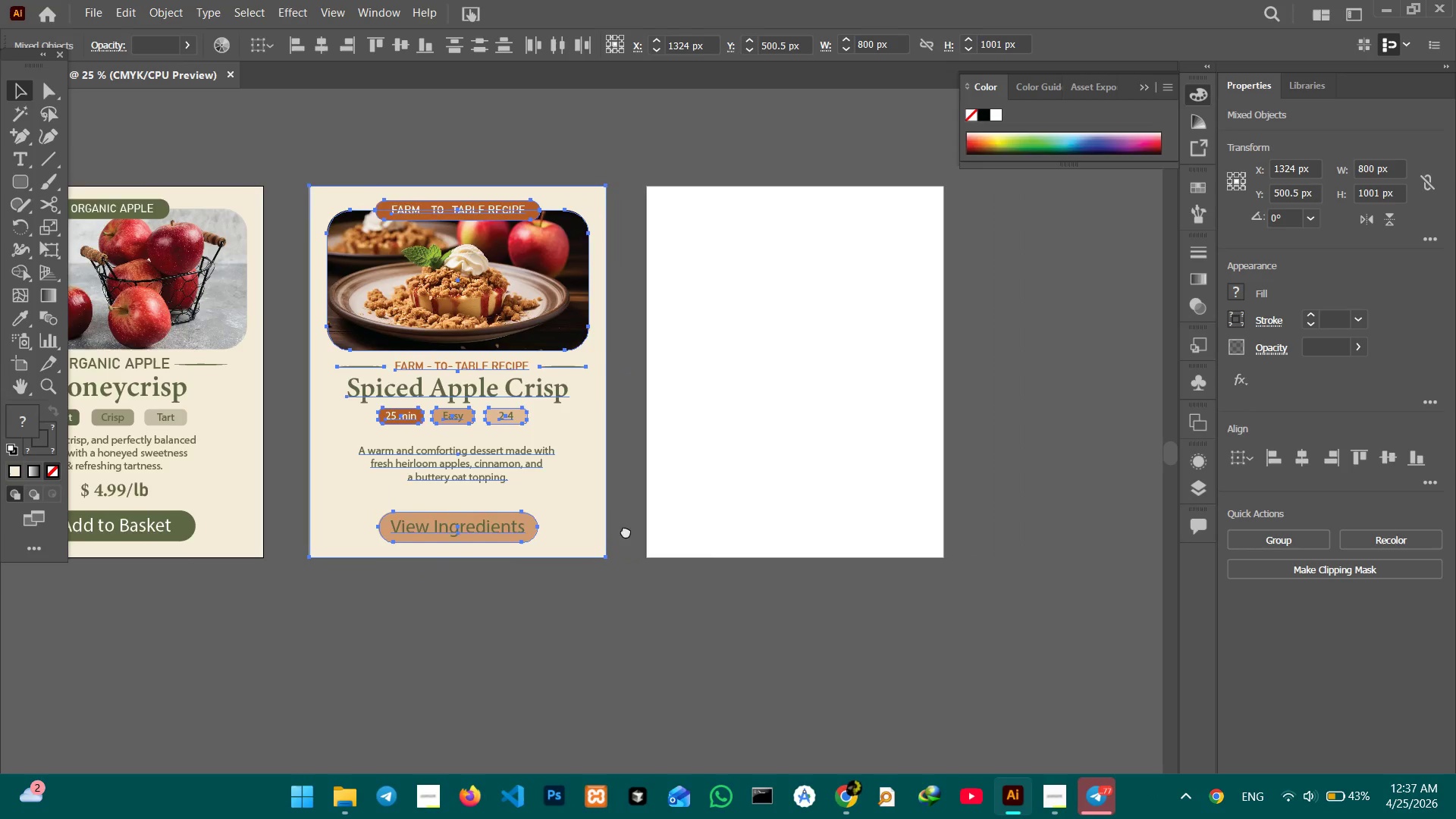 
left_click([1026, 789])